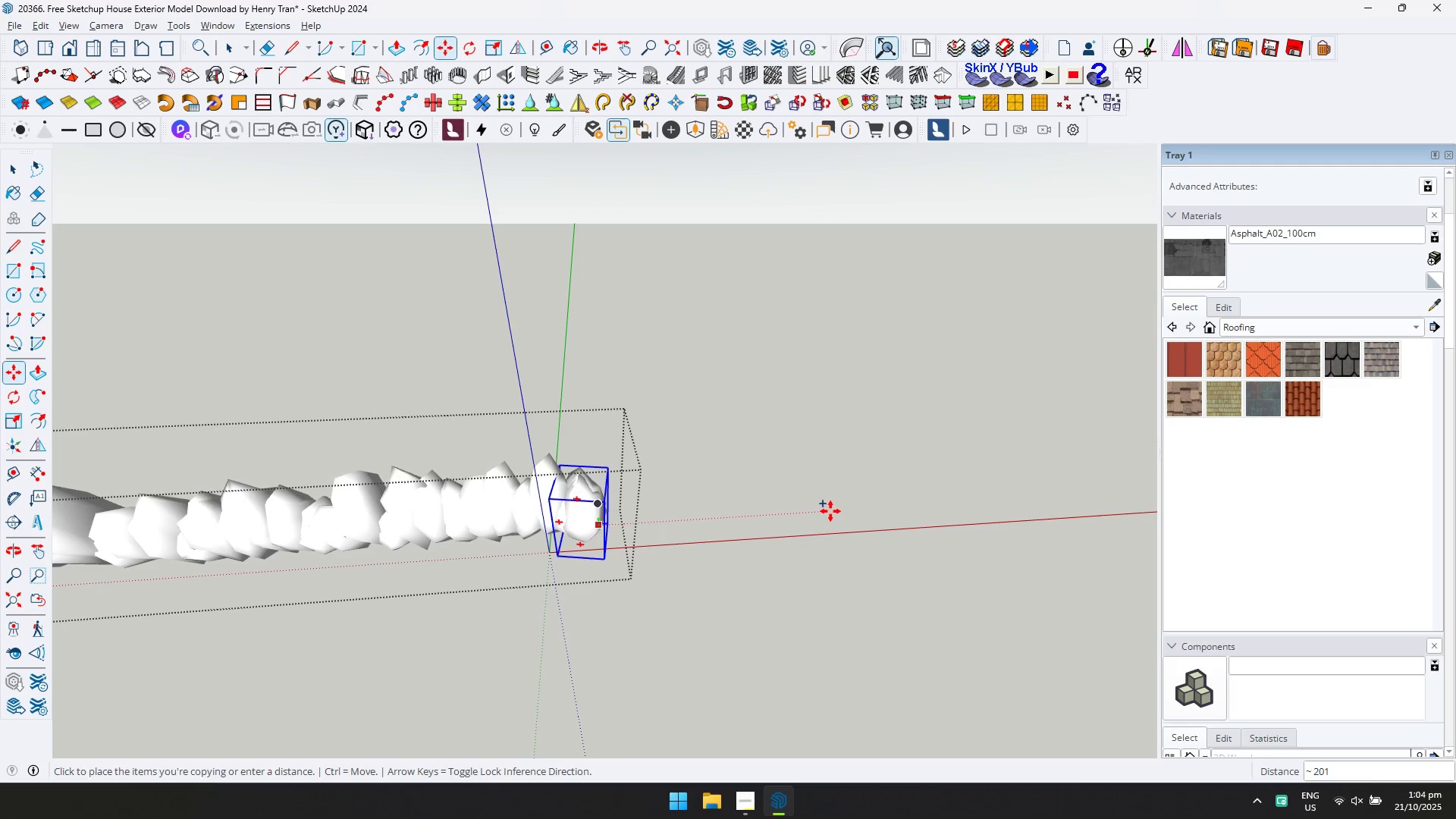 
key(ArrowRight)
 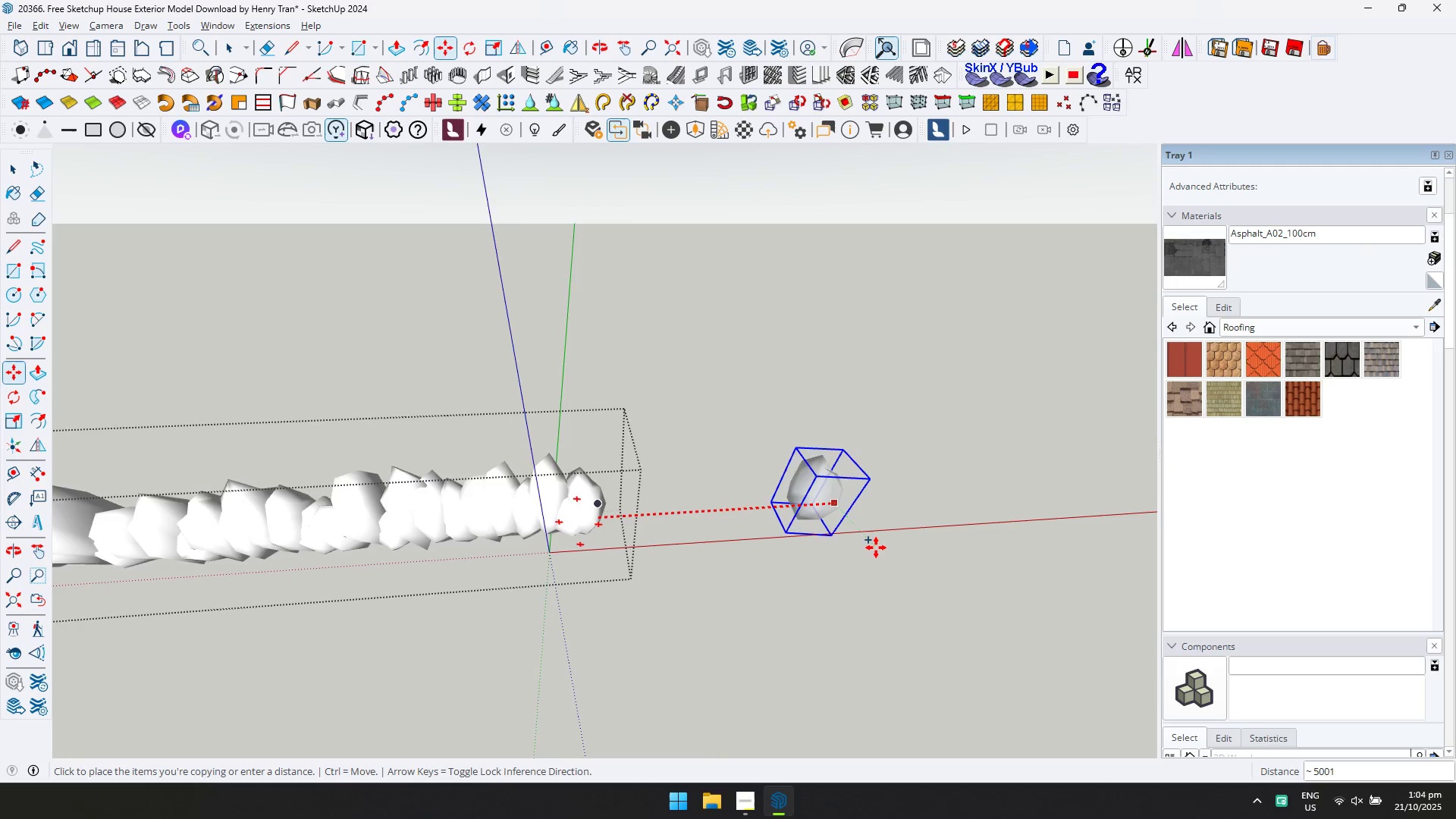 
scroll: coordinate [990, 557], scroll_direction: down, amount: 4.0
 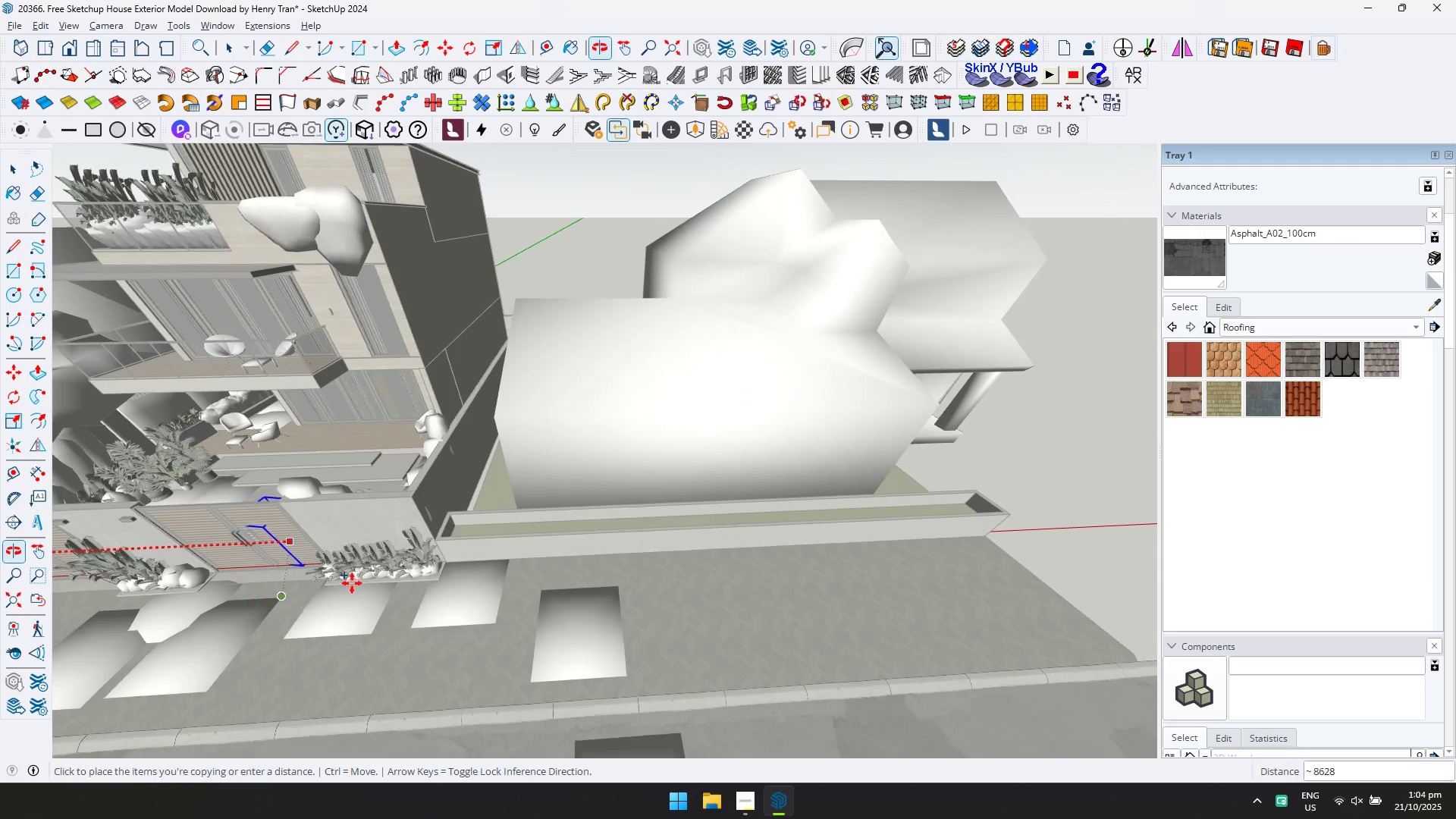 
key(D)
 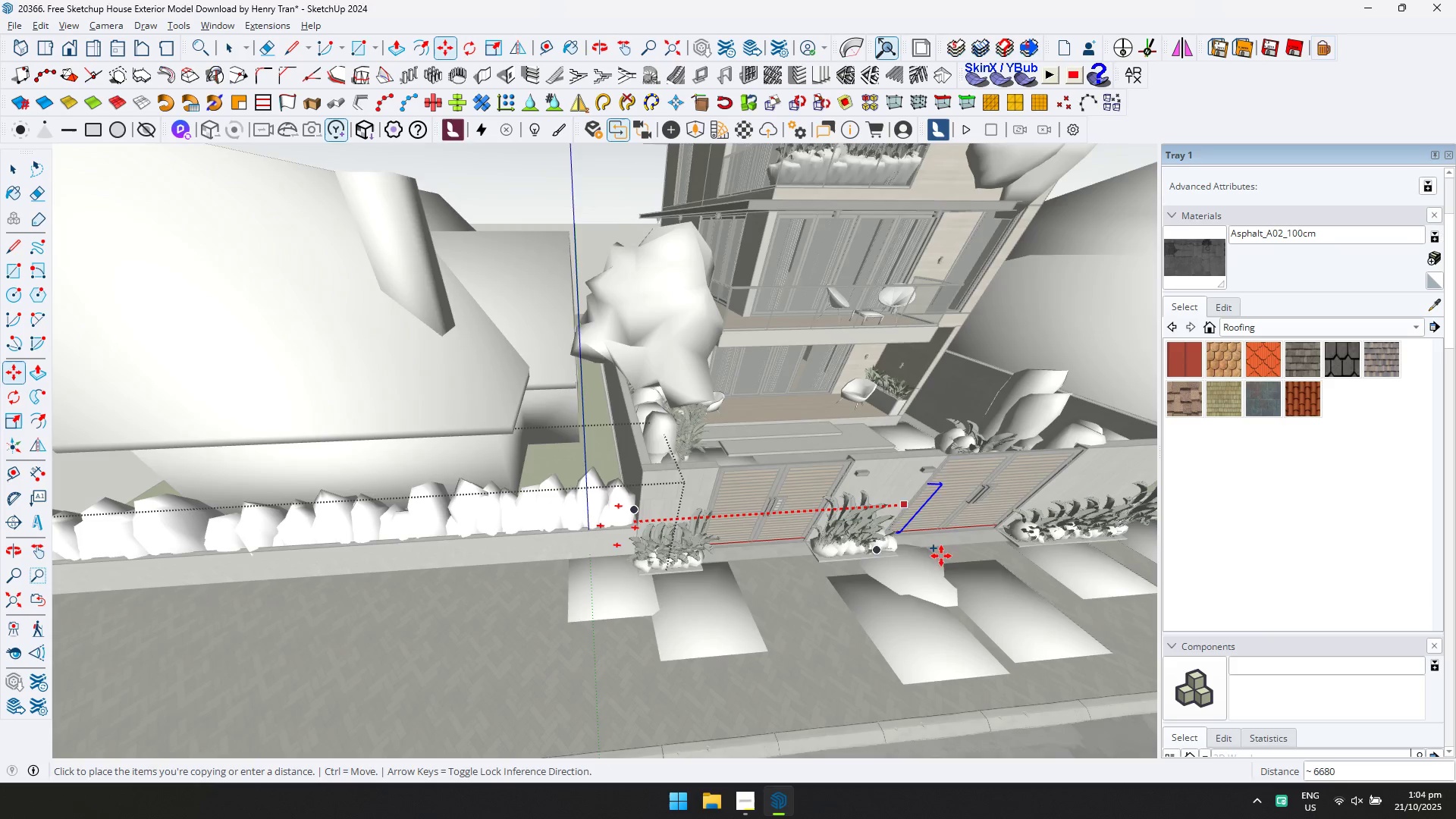 
hold_key(key=ShiftLeft, duration=0.32)
 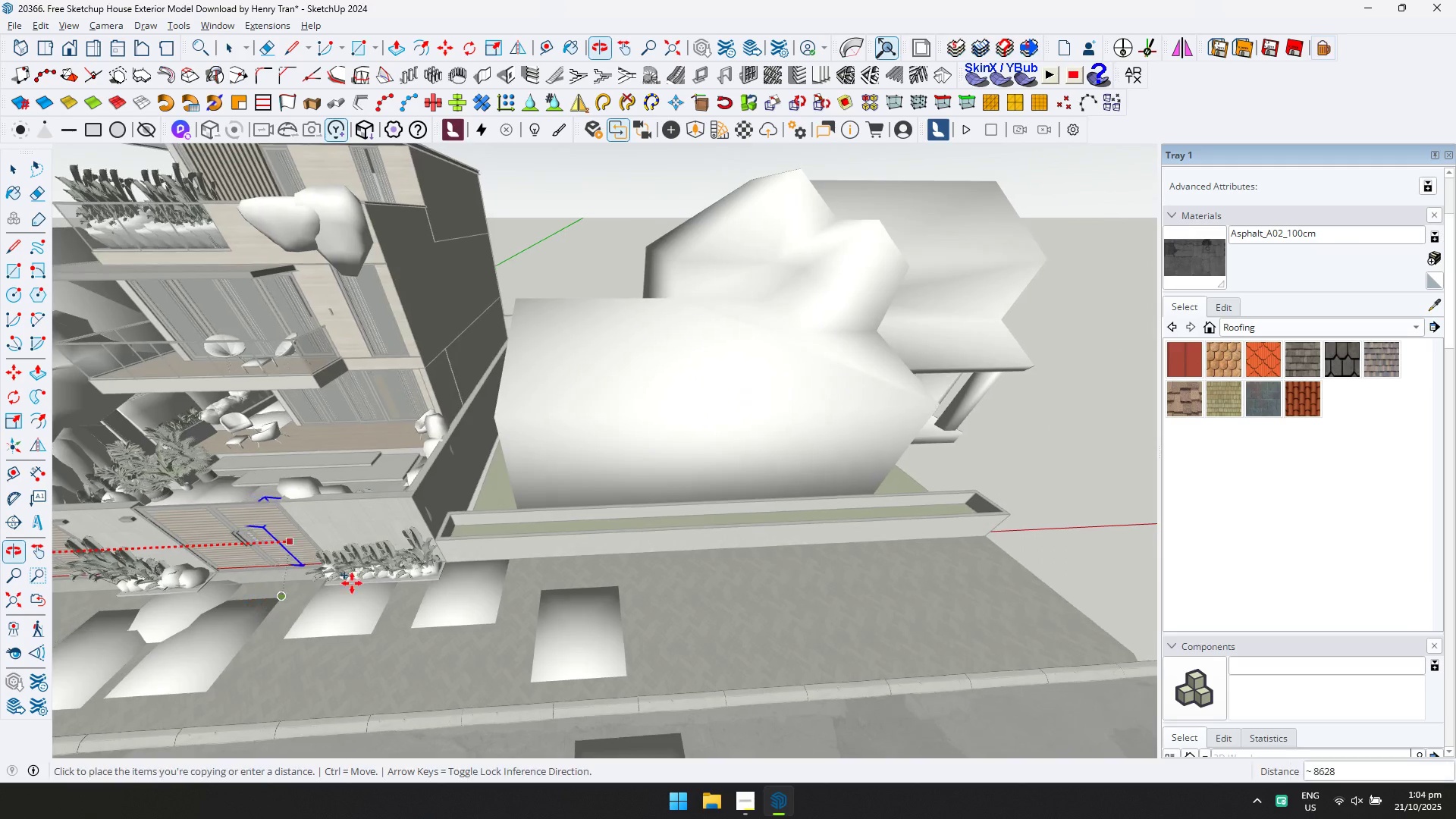 
scroll: coordinate [496, 561], scroll_direction: up, amount: 8.0
 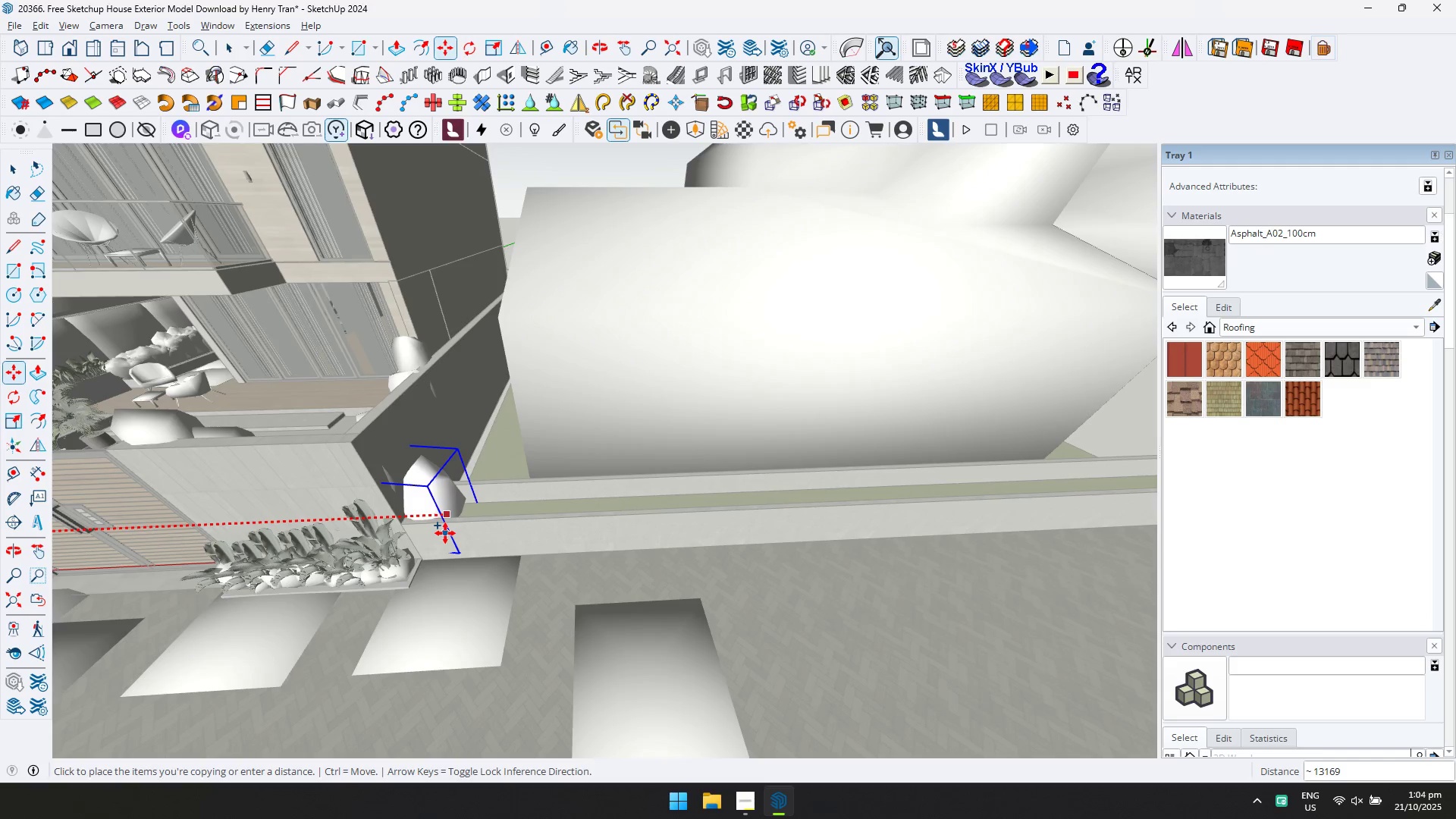 
left_click([443, 533])
 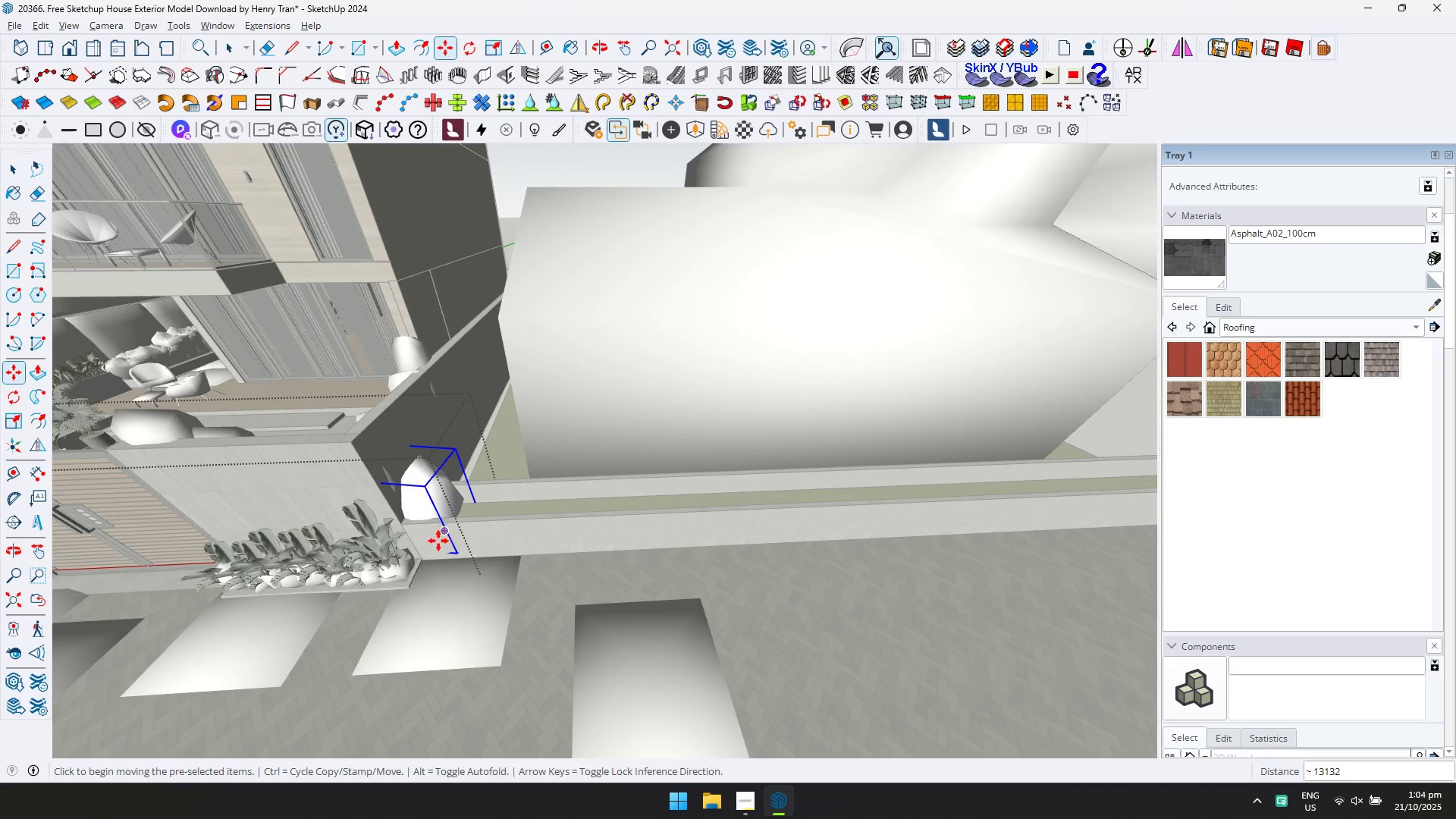 
key(Control+ControlLeft)
 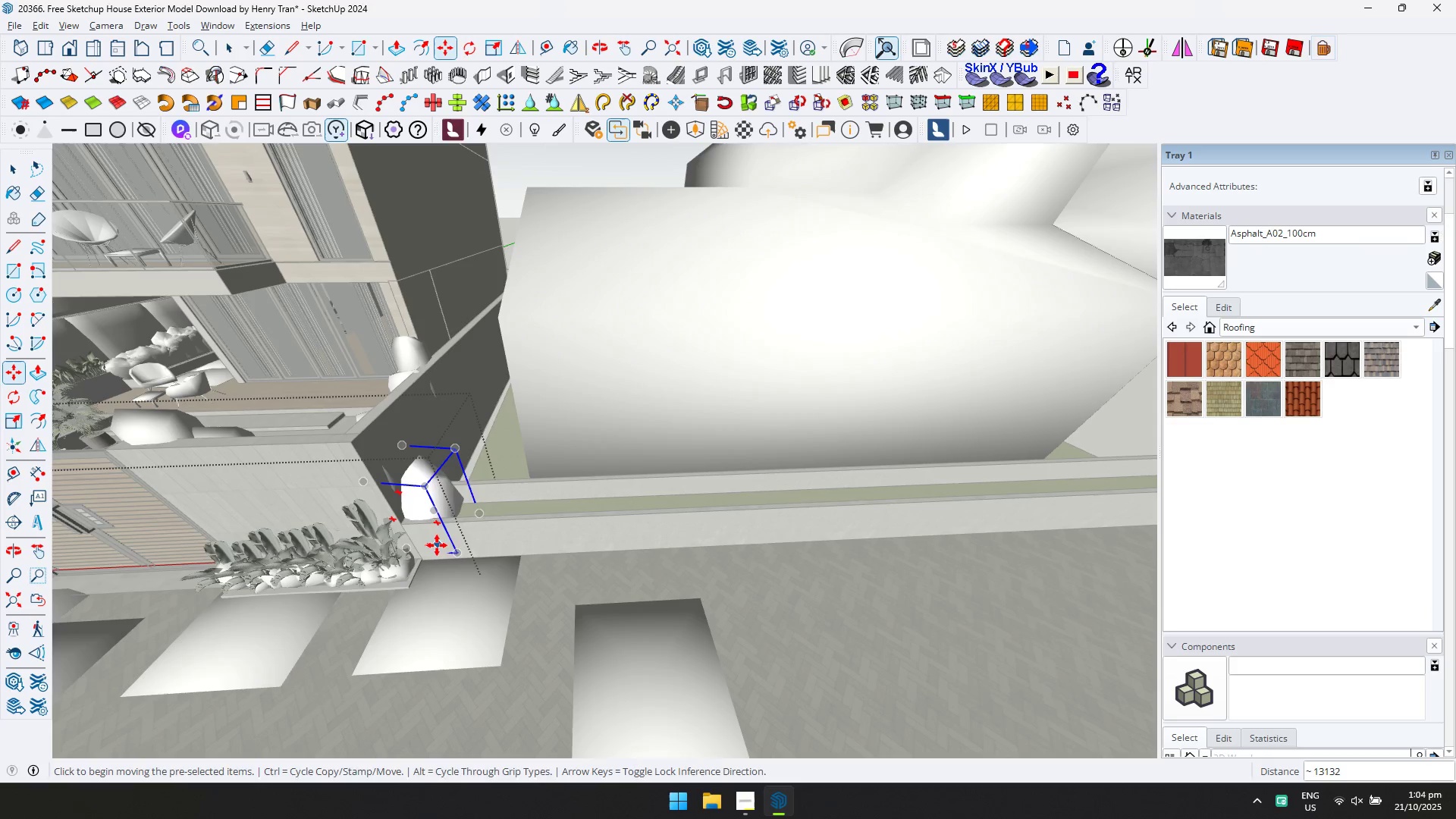 
left_click_drag(start_coordinate=[437, 545], to_coordinate=[446, 545])
 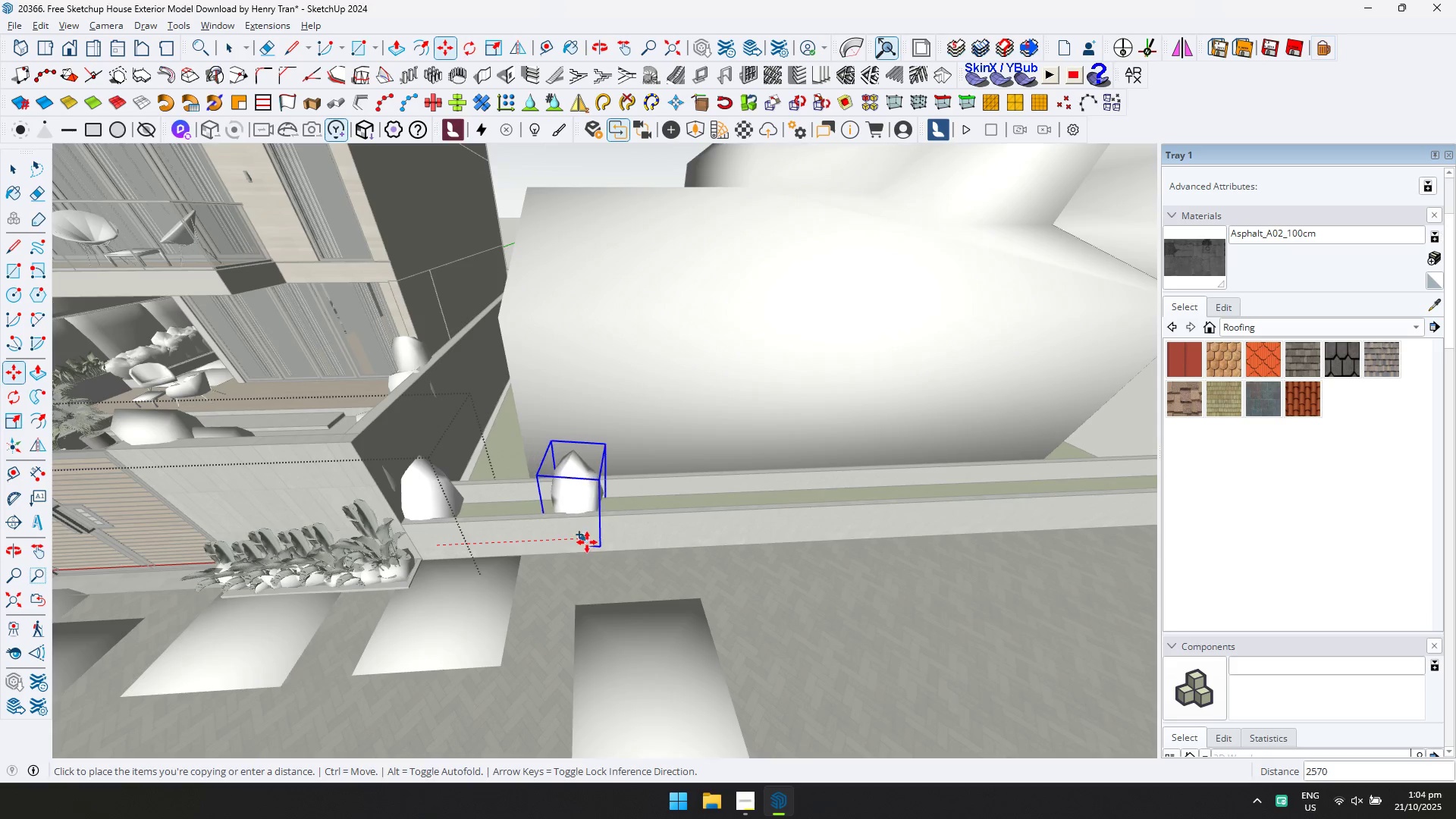 
key(ArrowLeft)
 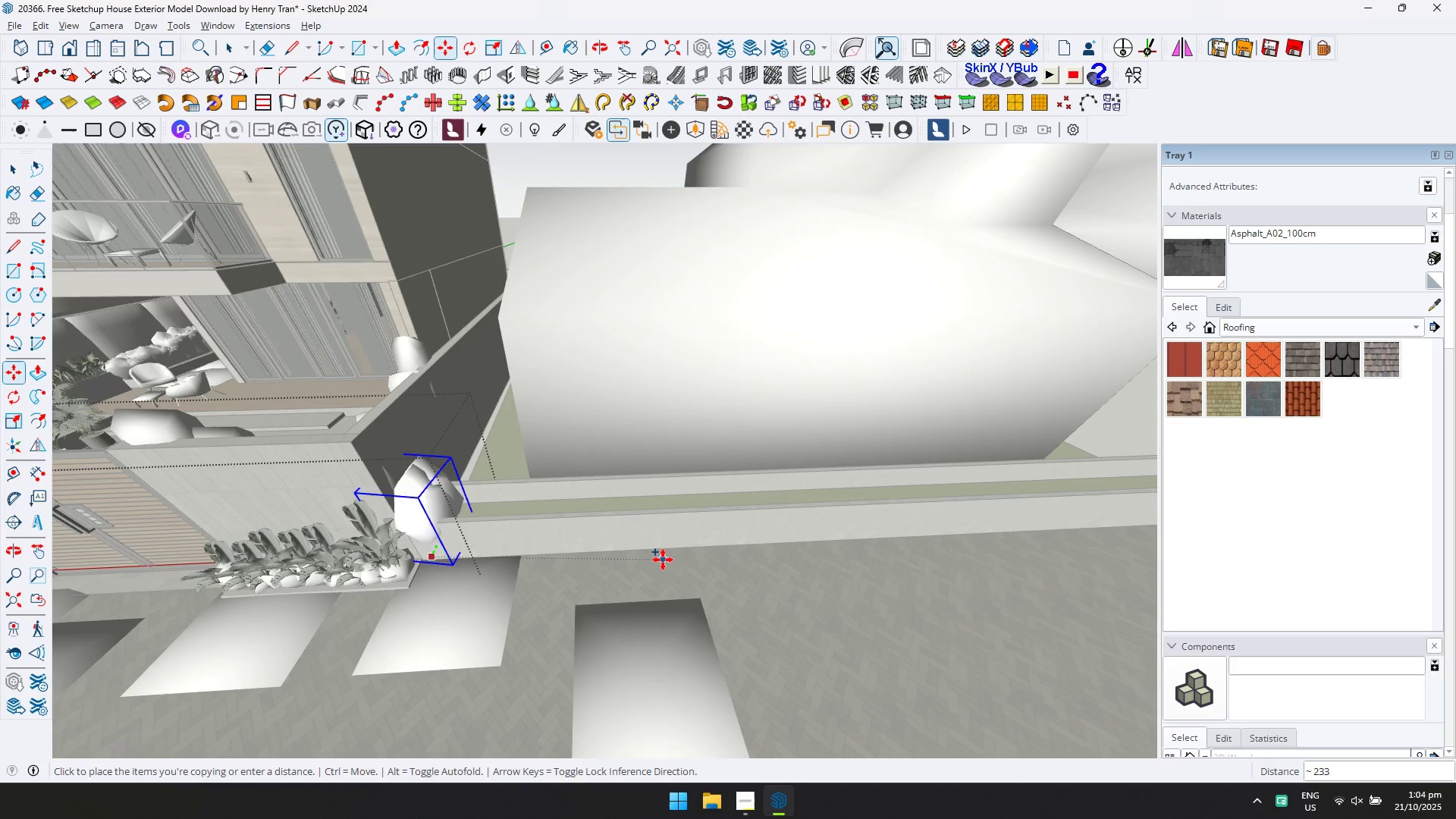 
key(ArrowRight)
 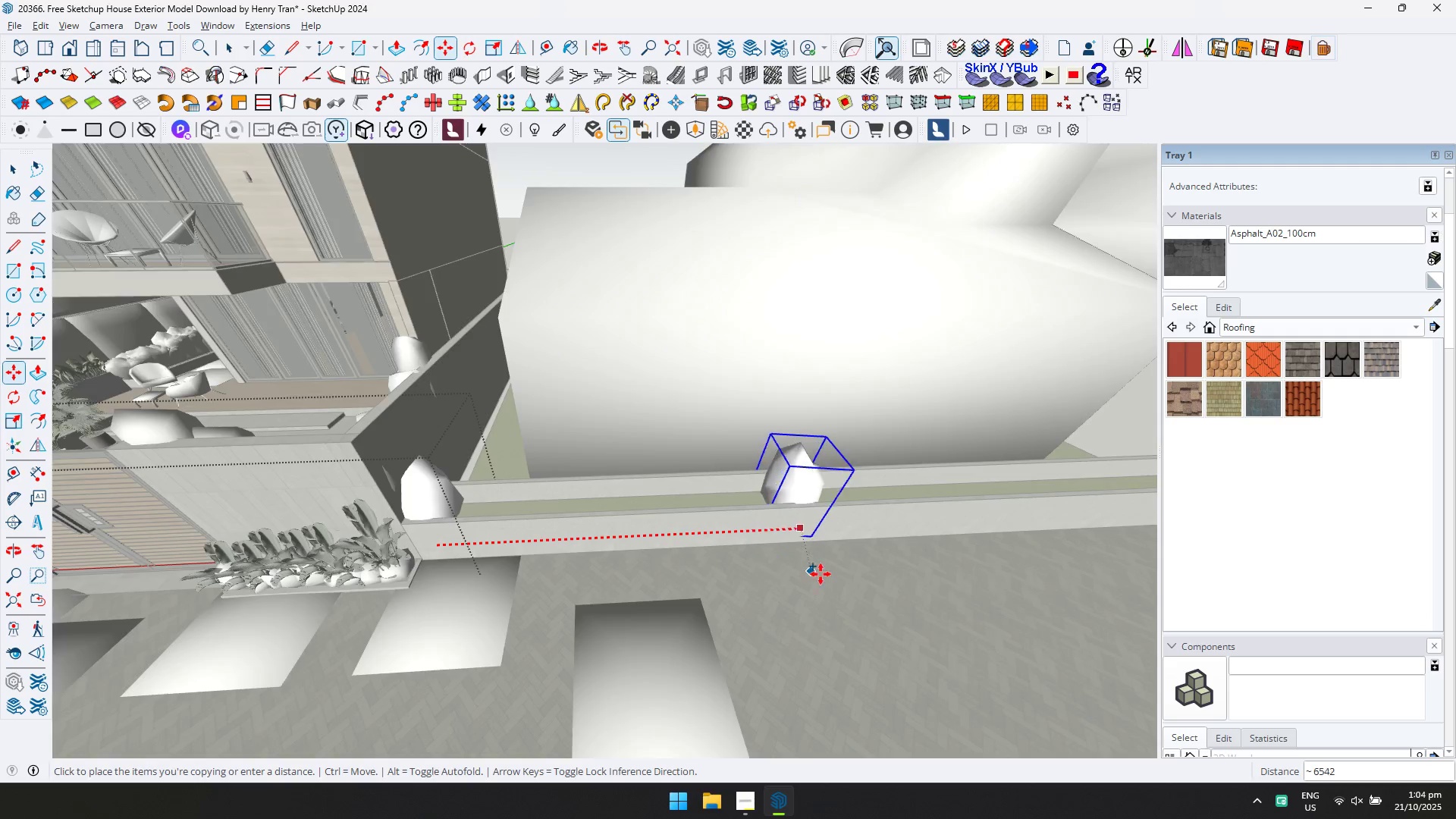 
scroll: coordinate [892, 584], scroll_direction: down, amount: 5.0
 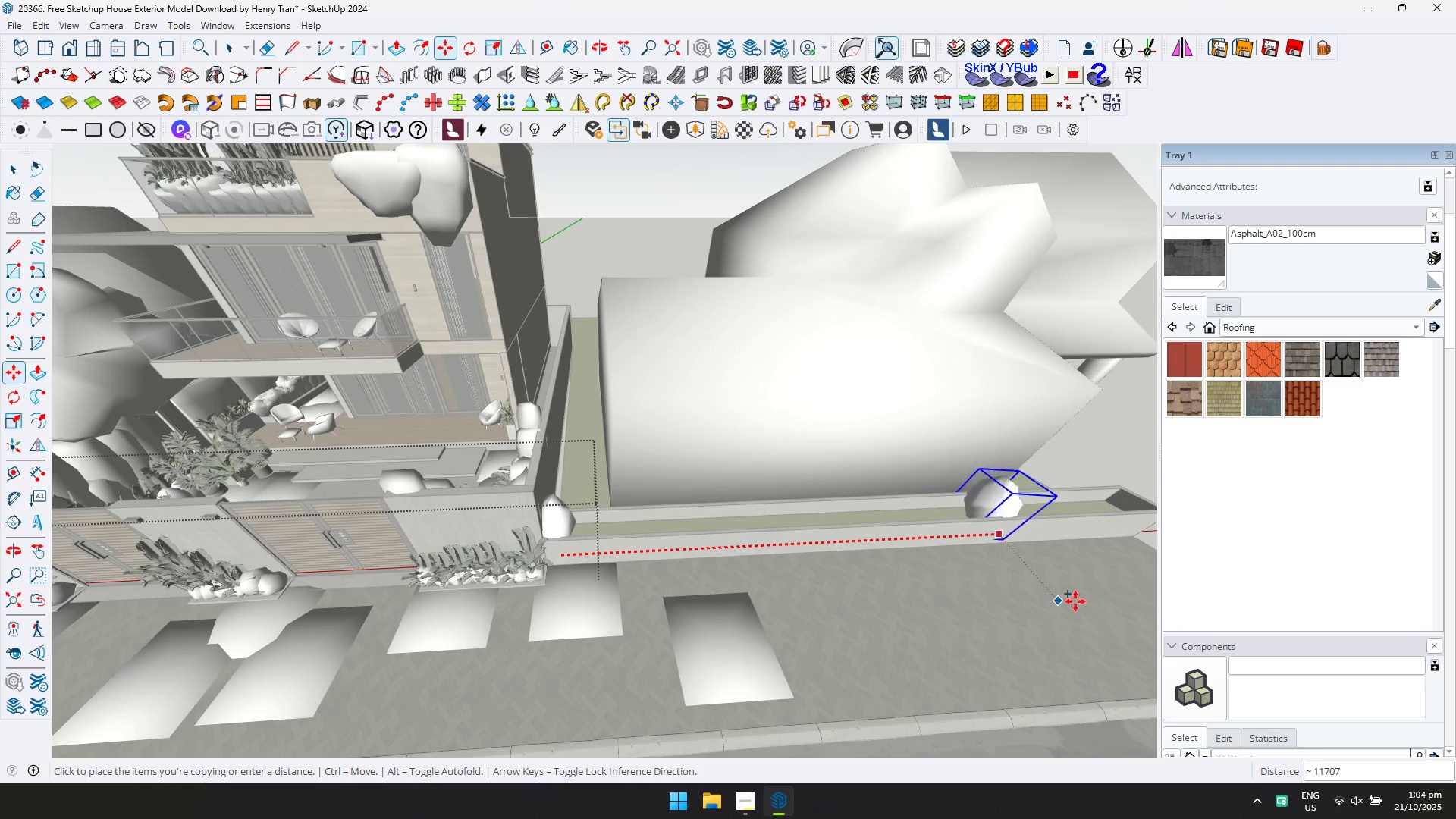 
hold_key(key=ShiftLeft, duration=0.32)
 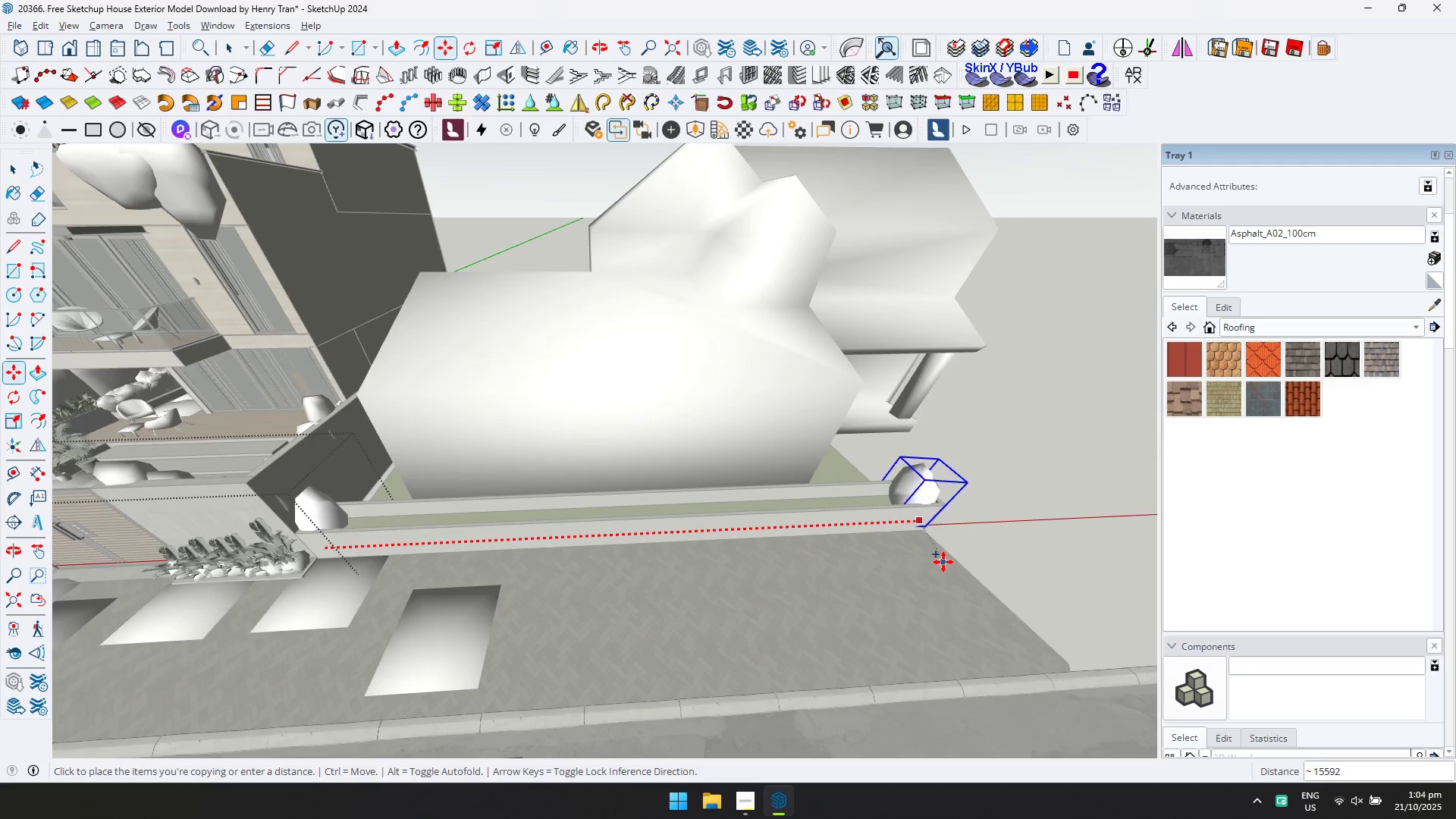 
left_click([944, 562])
 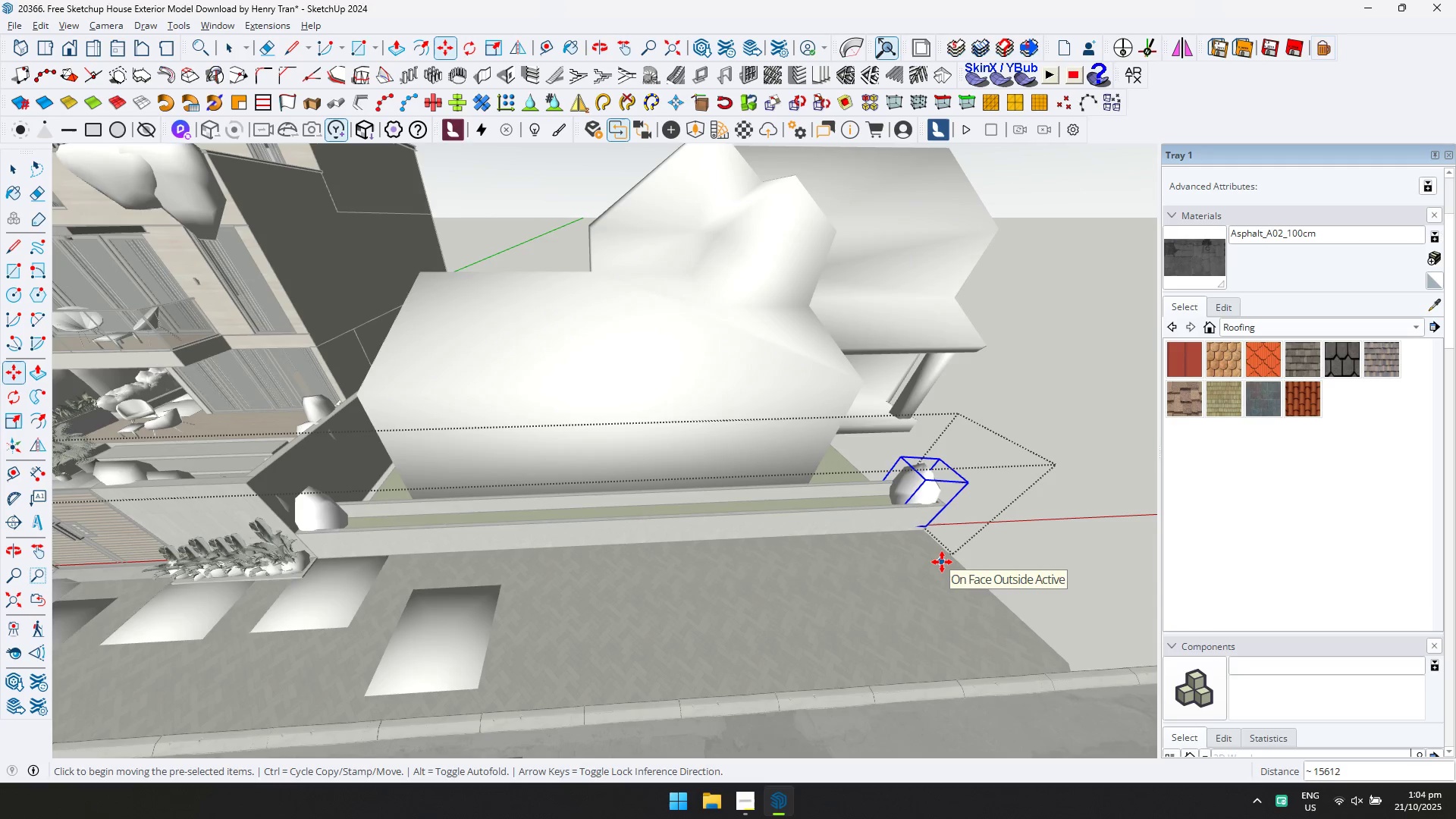 
key(Slash)
 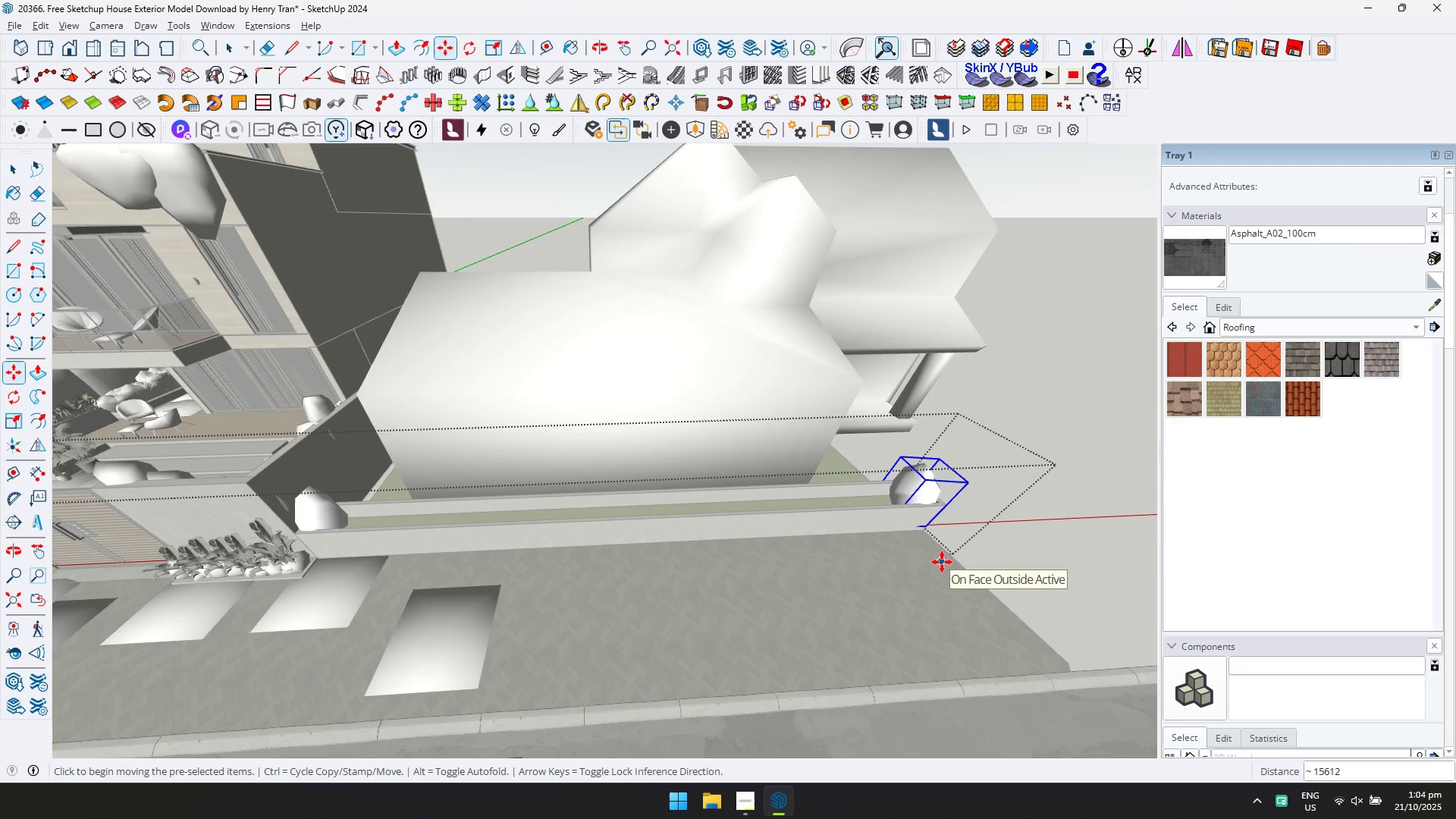 
key(Shift+ShiftRight)
 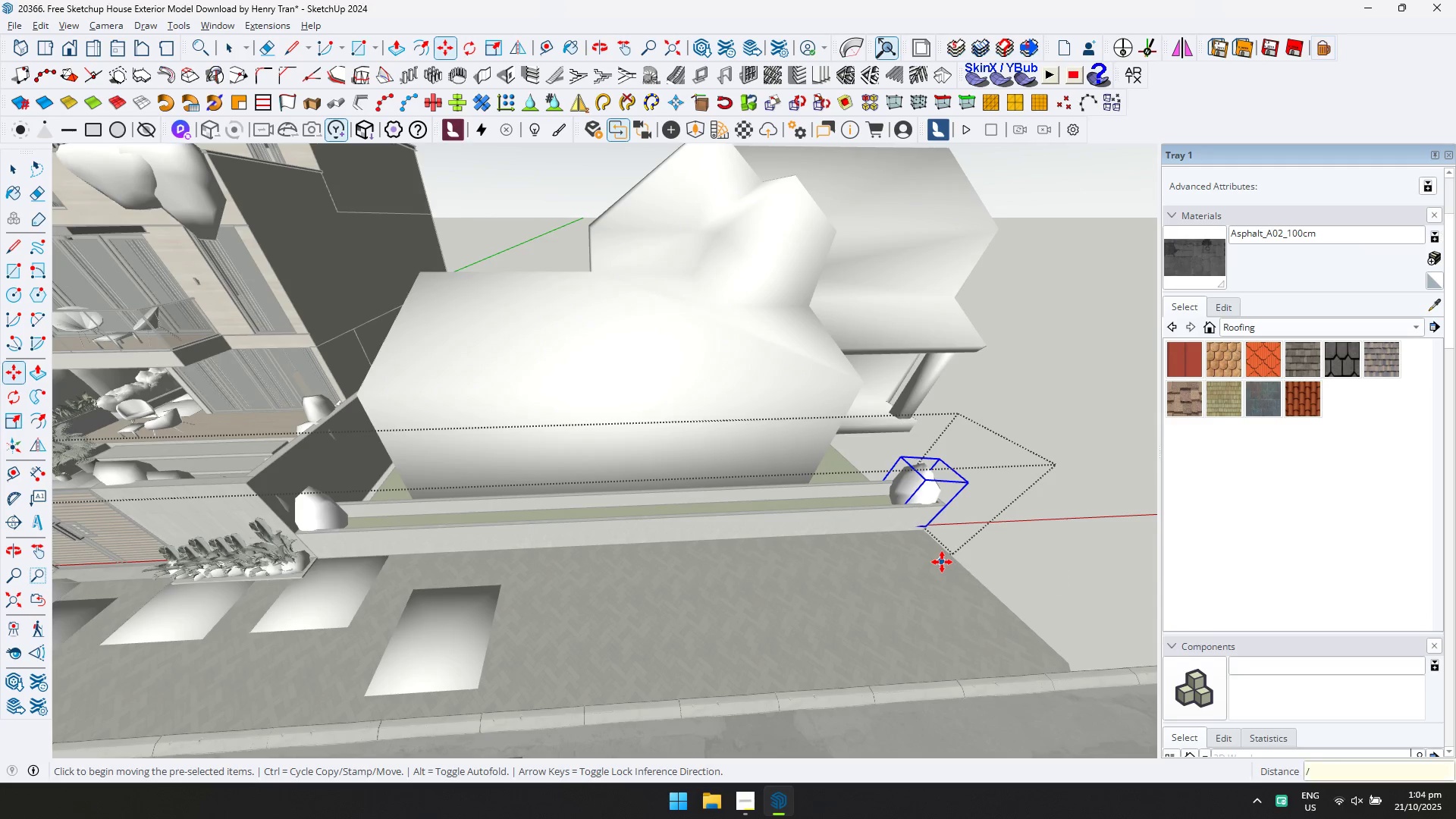 
key(ArrowUp)
 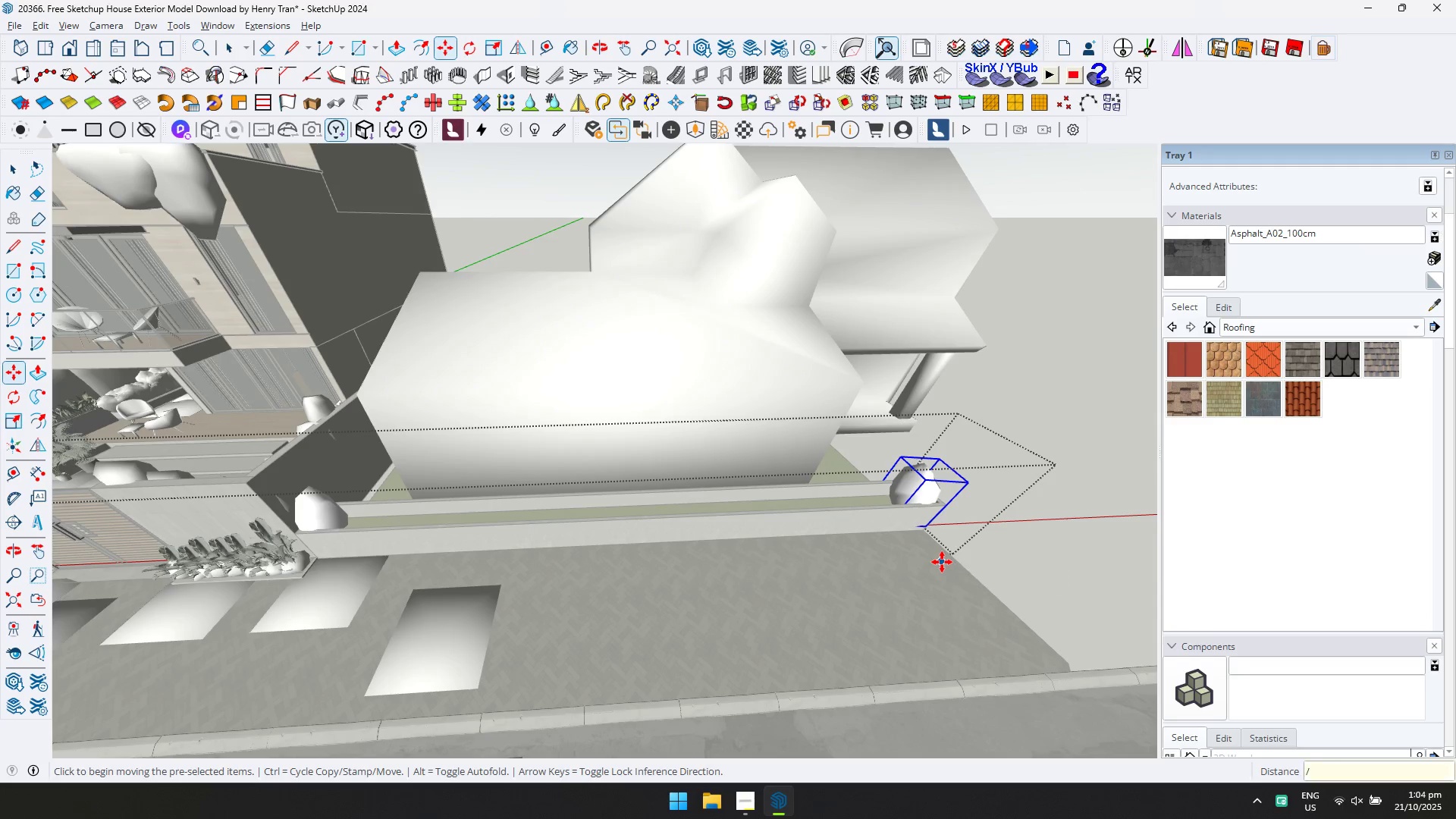 
key(Slash)
 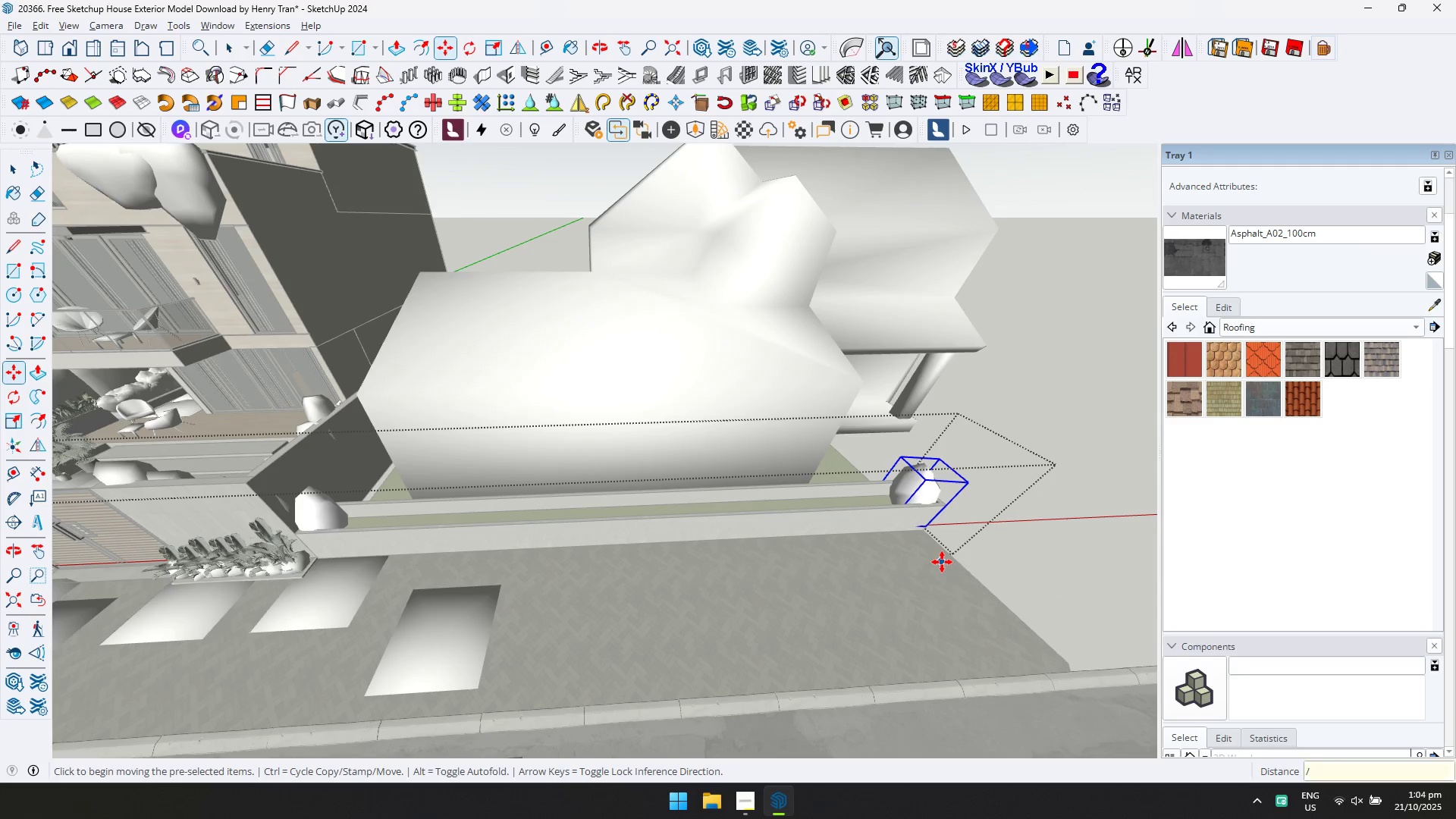 
key(ArrowUp)
 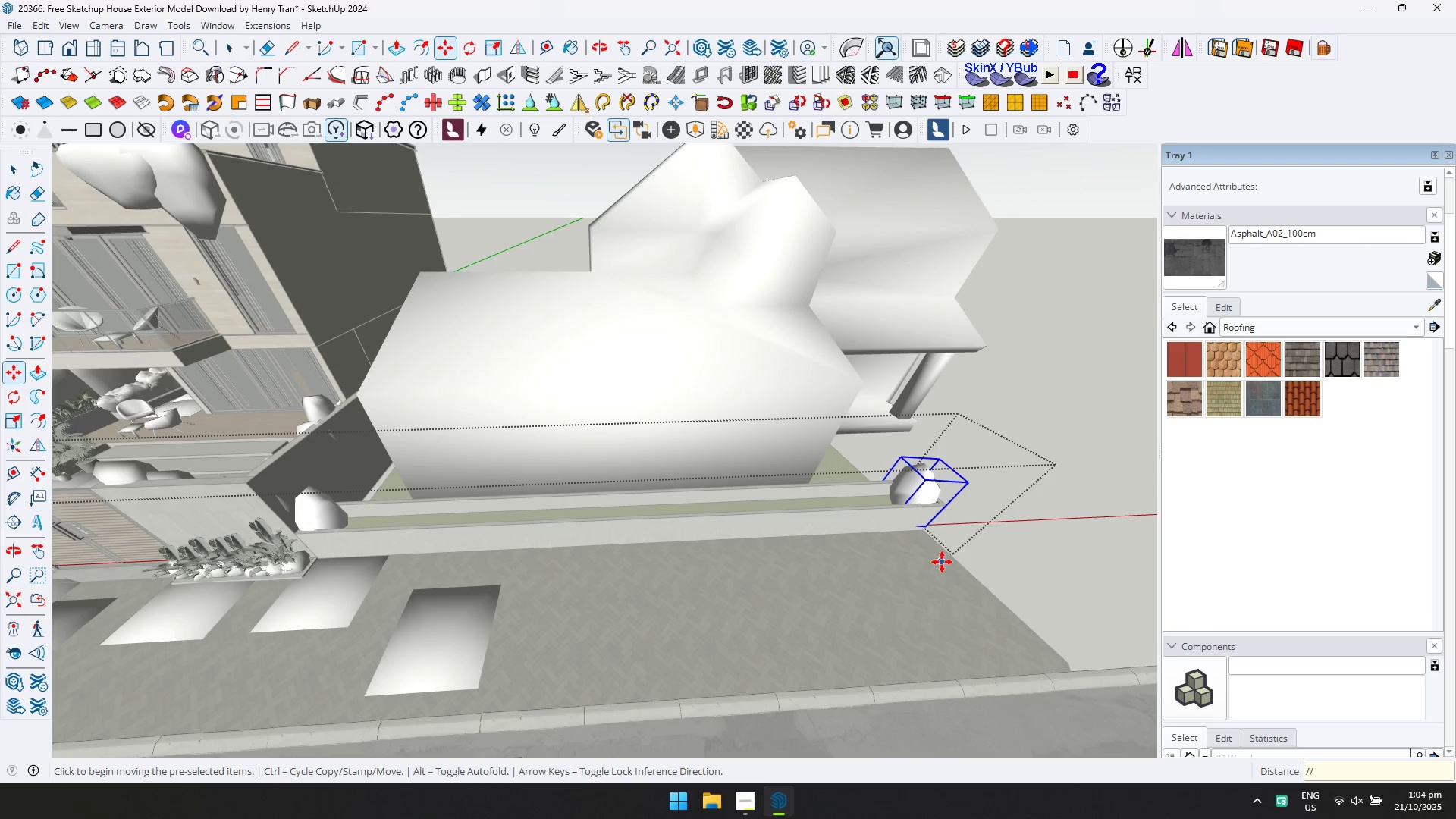 
type(30)
 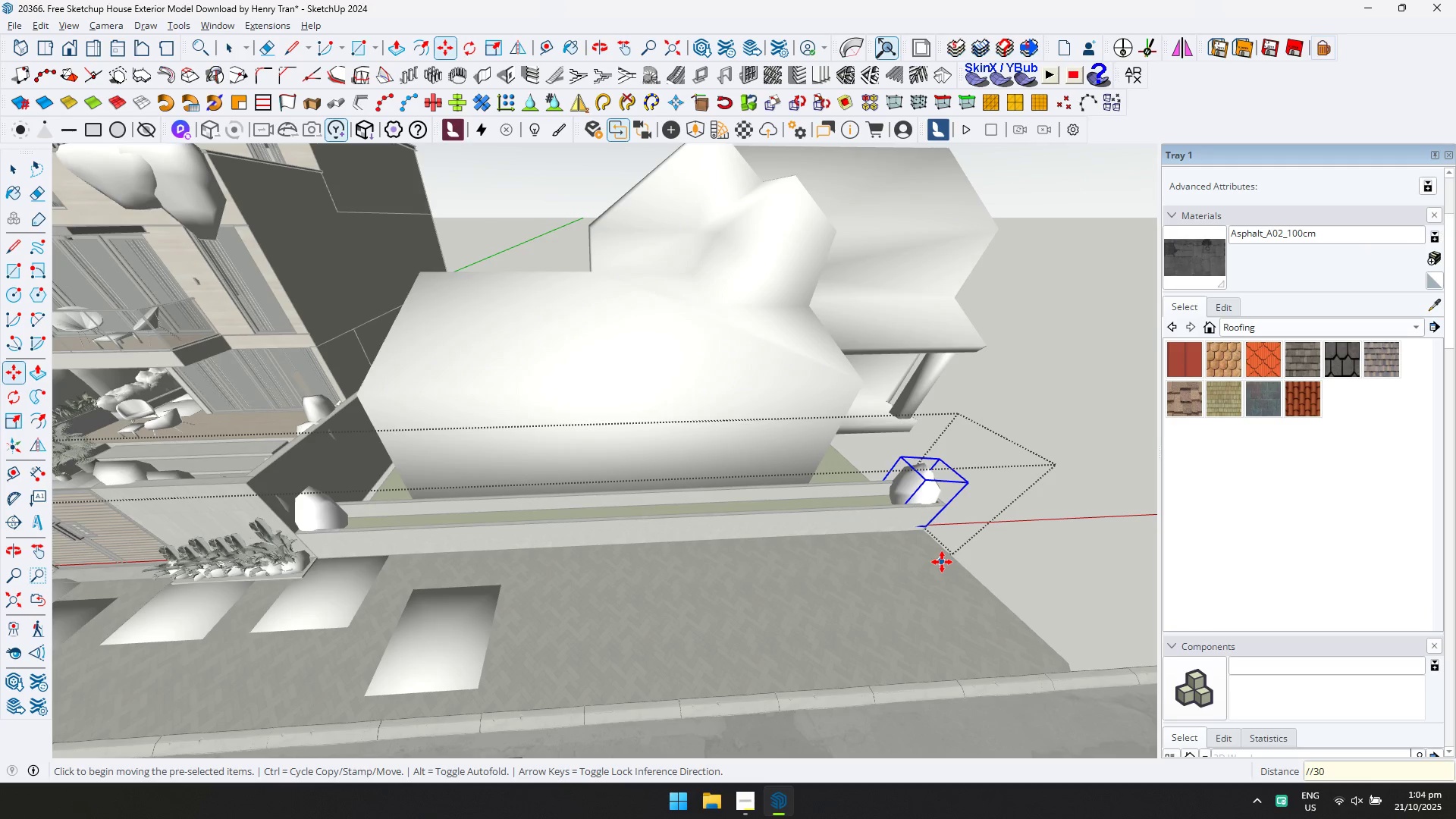 
key(Enter)
 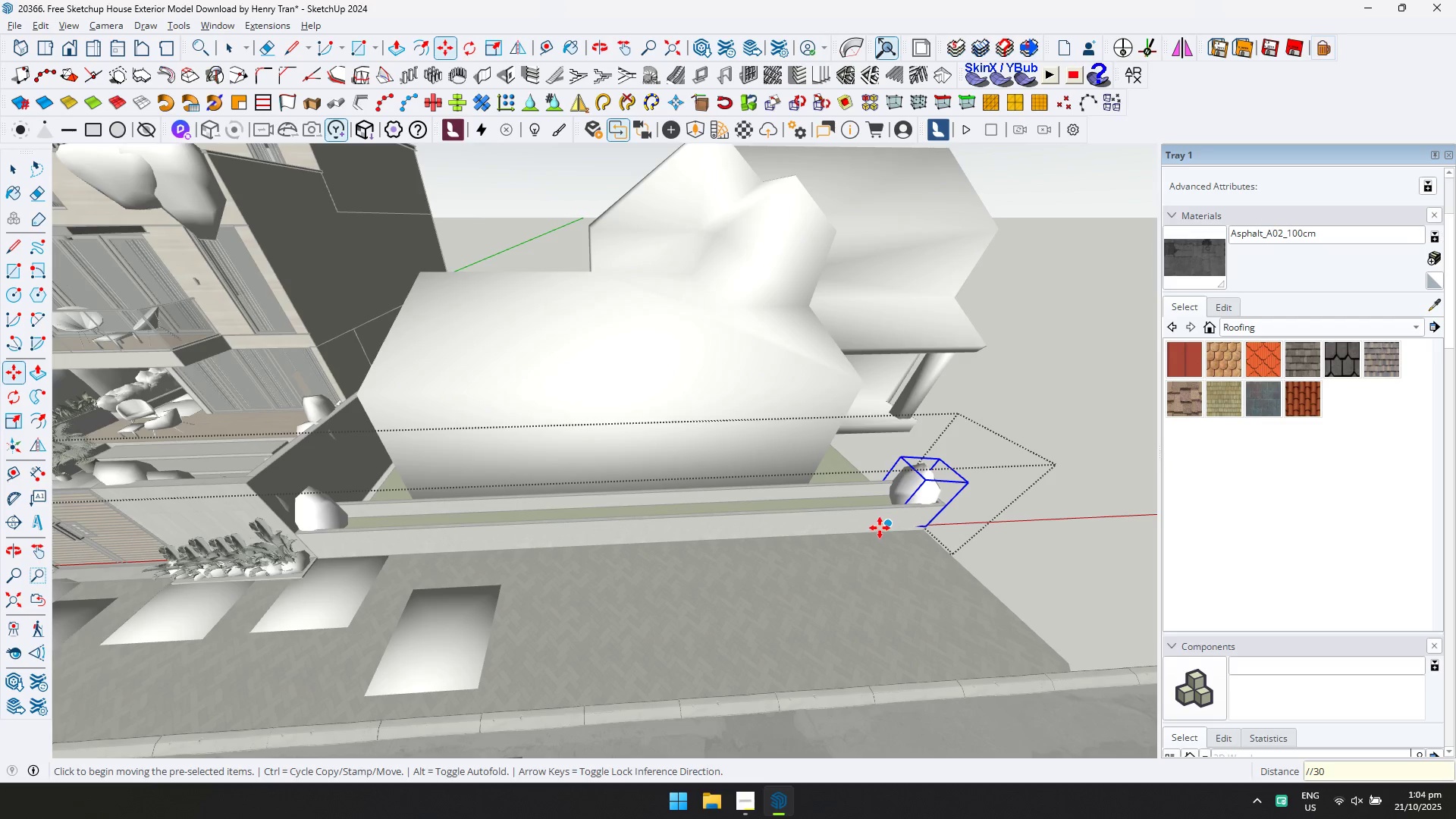 
scroll: coordinate [620, 547], scroll_direction: down, amount: 8.0
 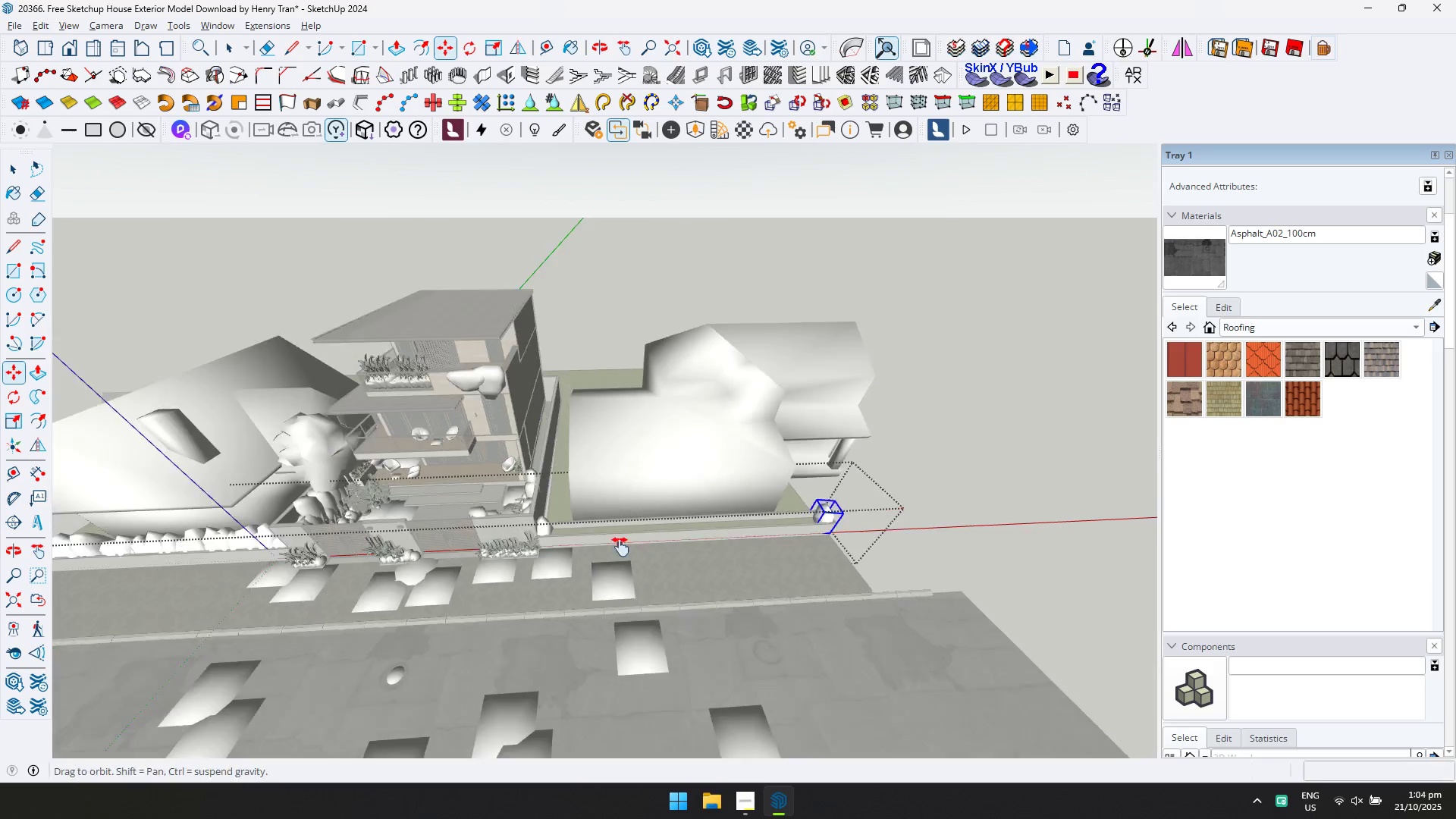 
key(Shift+ShiftLeft)
 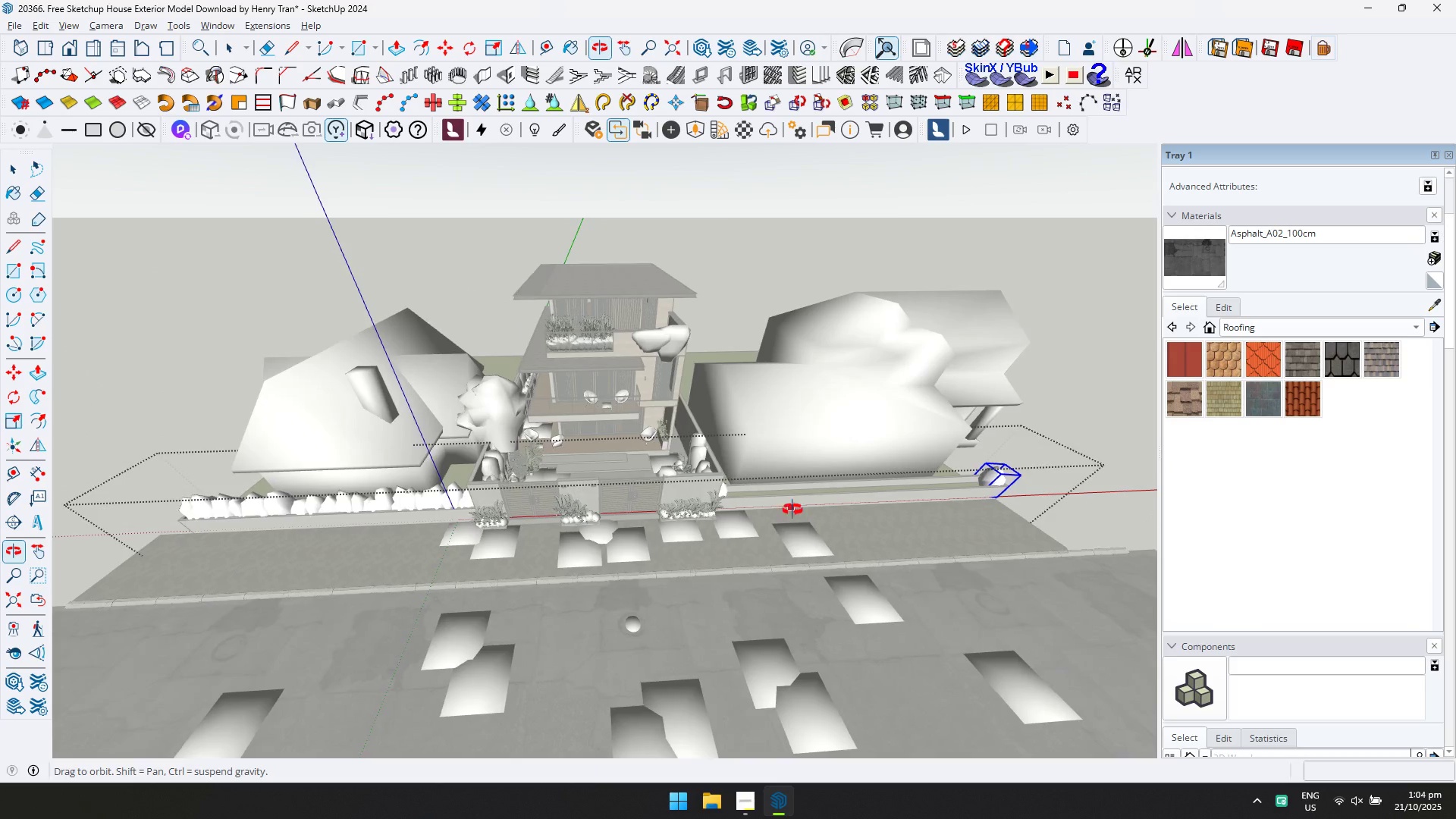 
key(Control+ControlLeft)
 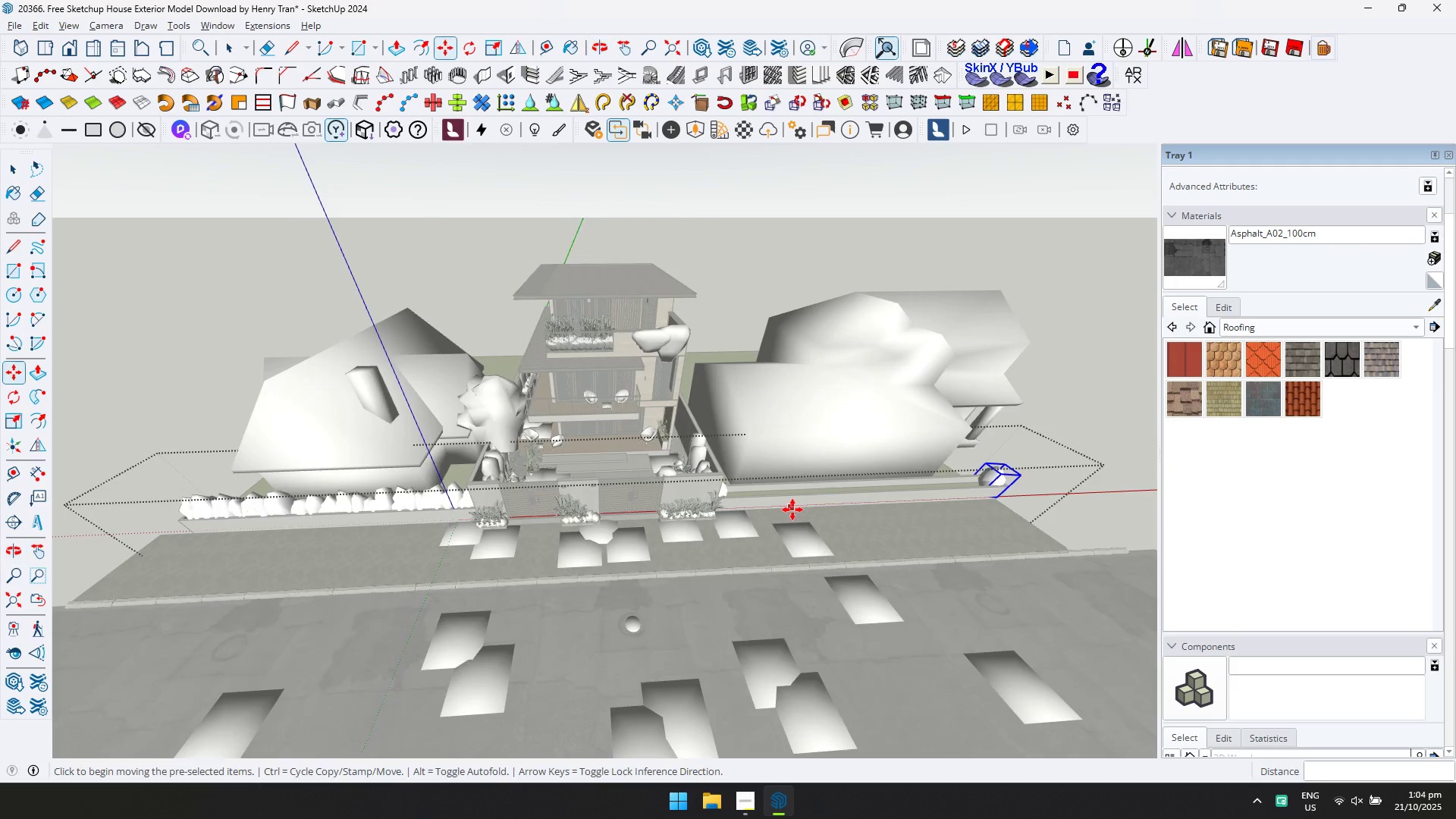 
key(Control+Z)
 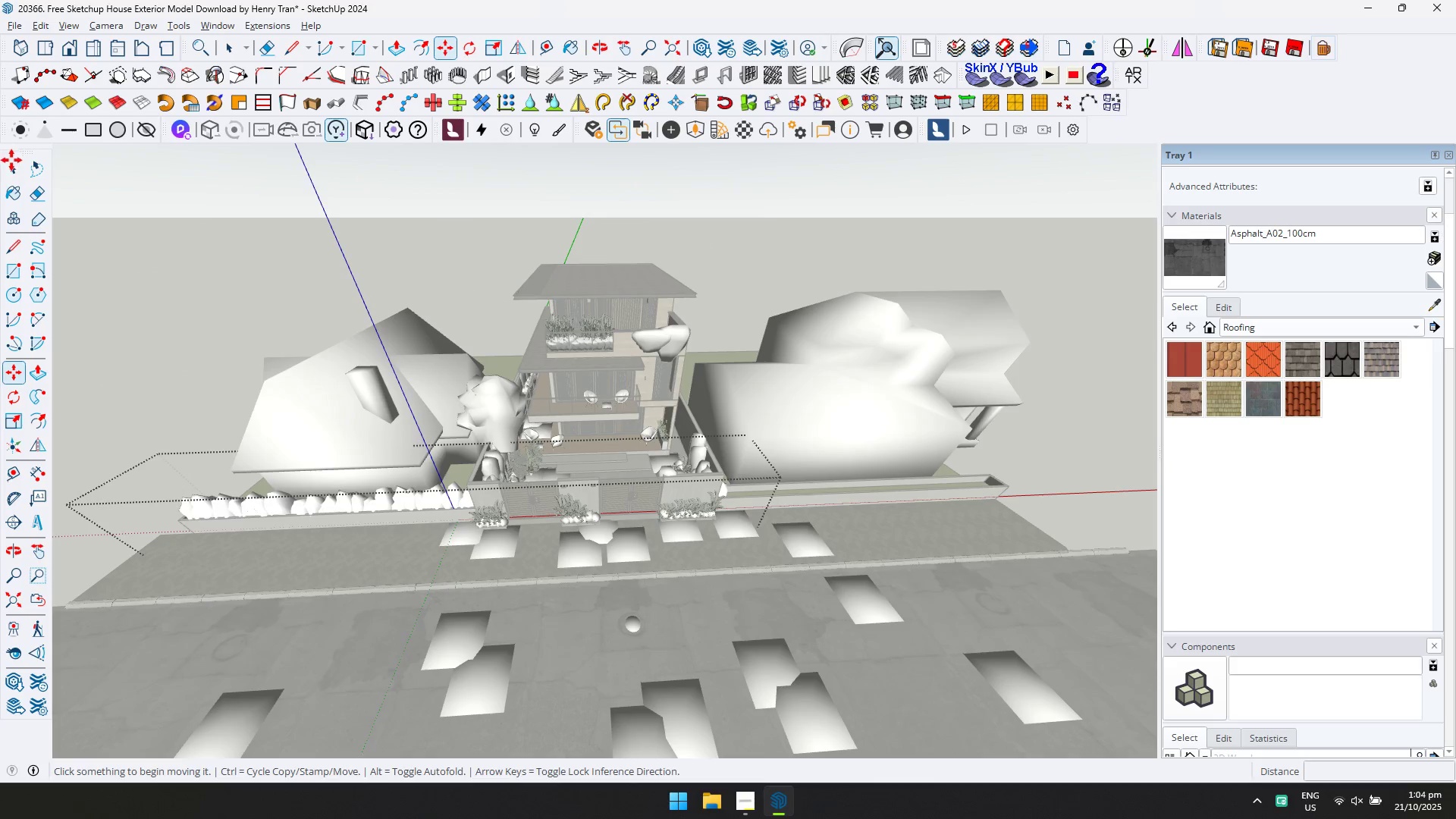 
left_click([14, 170])
 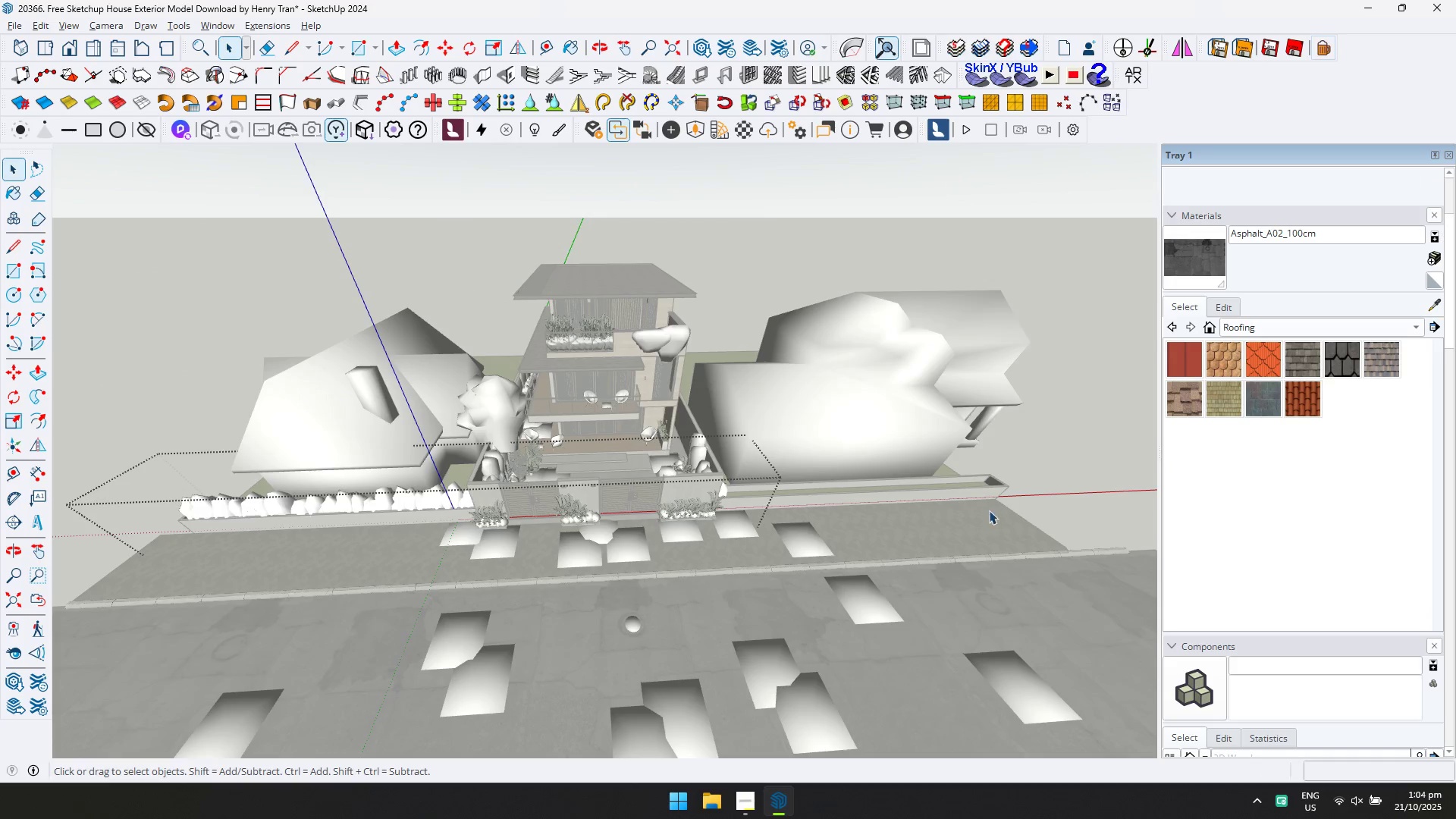 
scroll: coordinate [726, 502], scroll_direction: up, amount: 10.0
 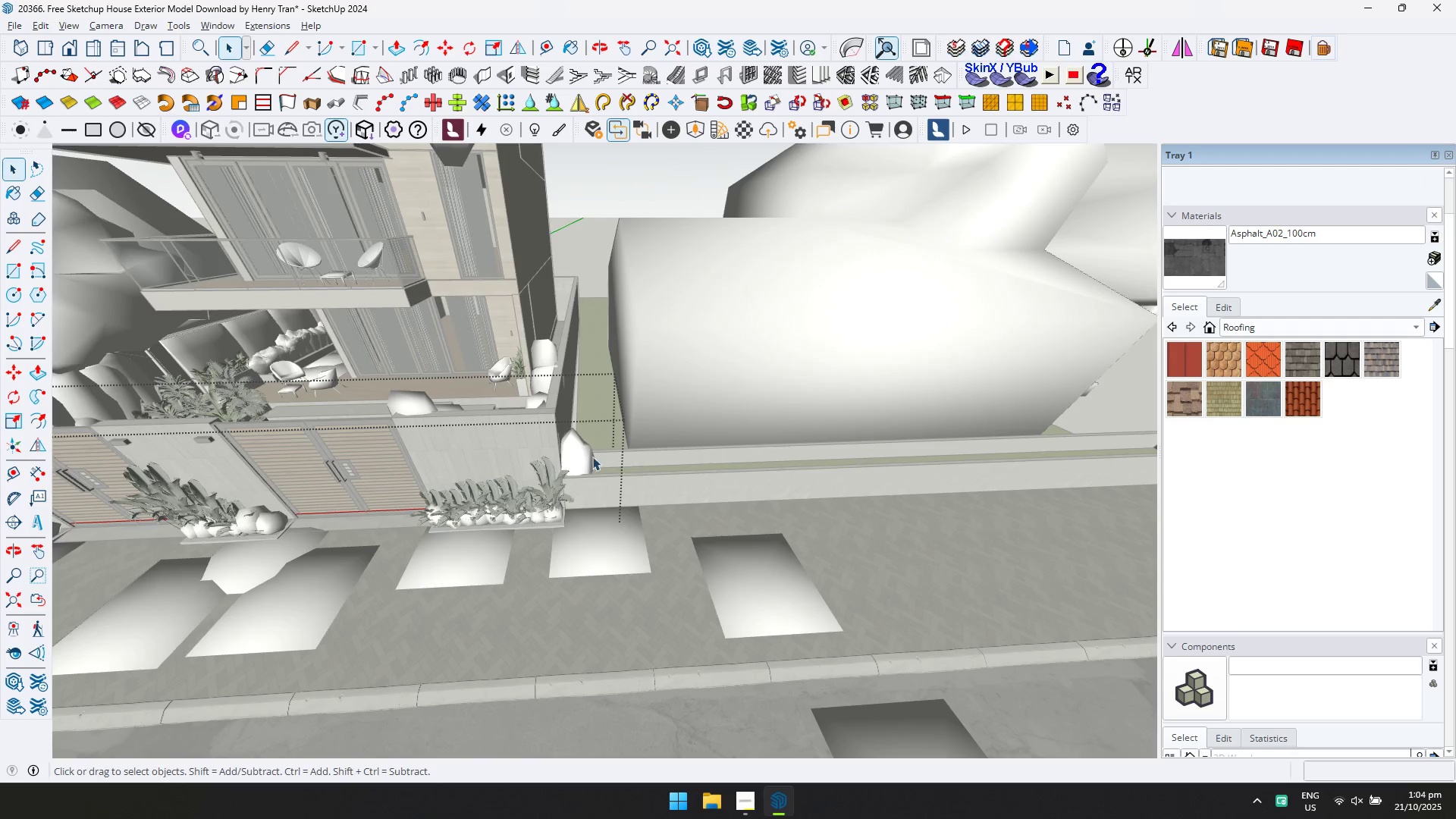 
left_click([578, 457])
 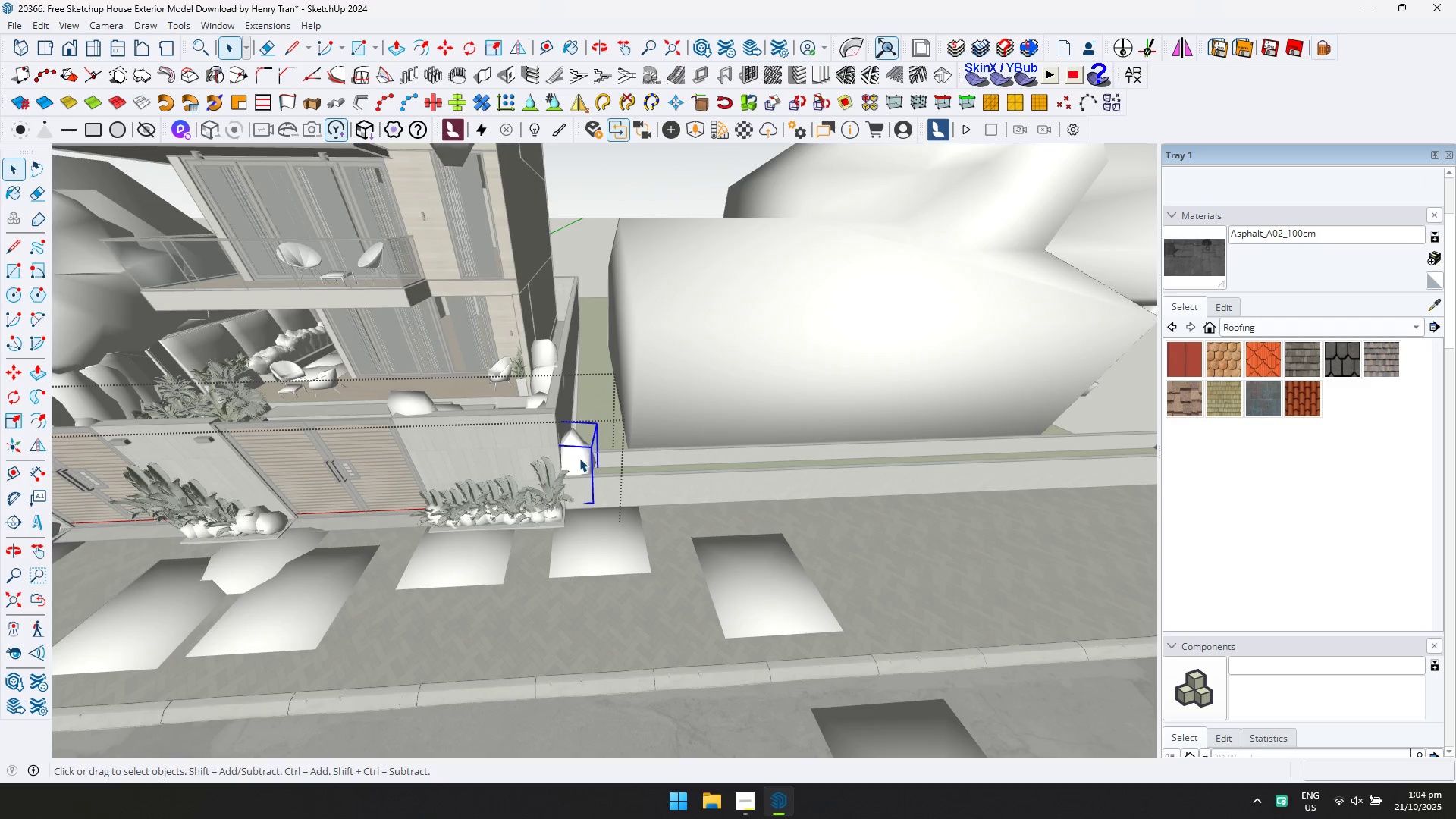 
key(M)
 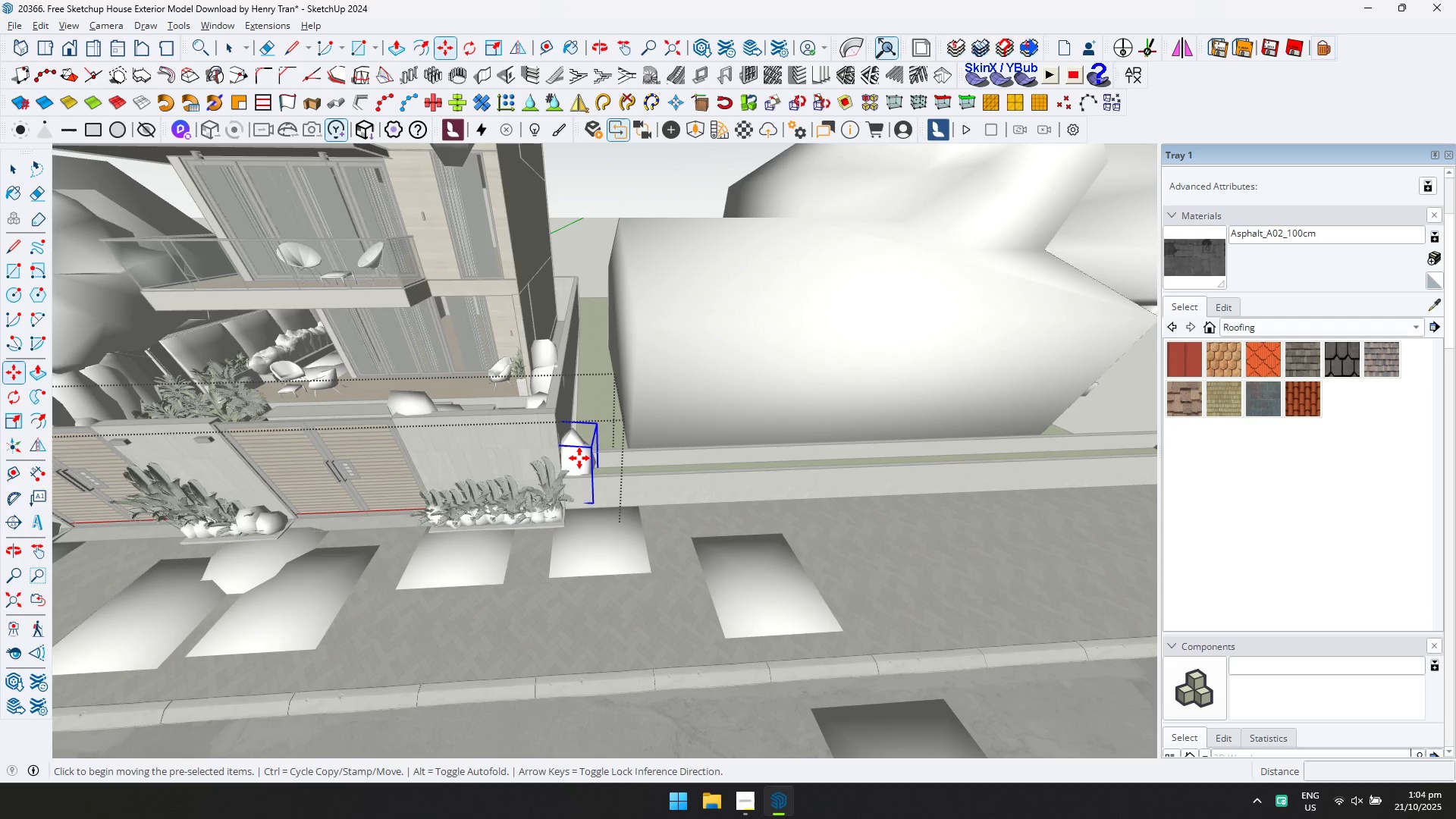 
key(Control+ControlLeft)
 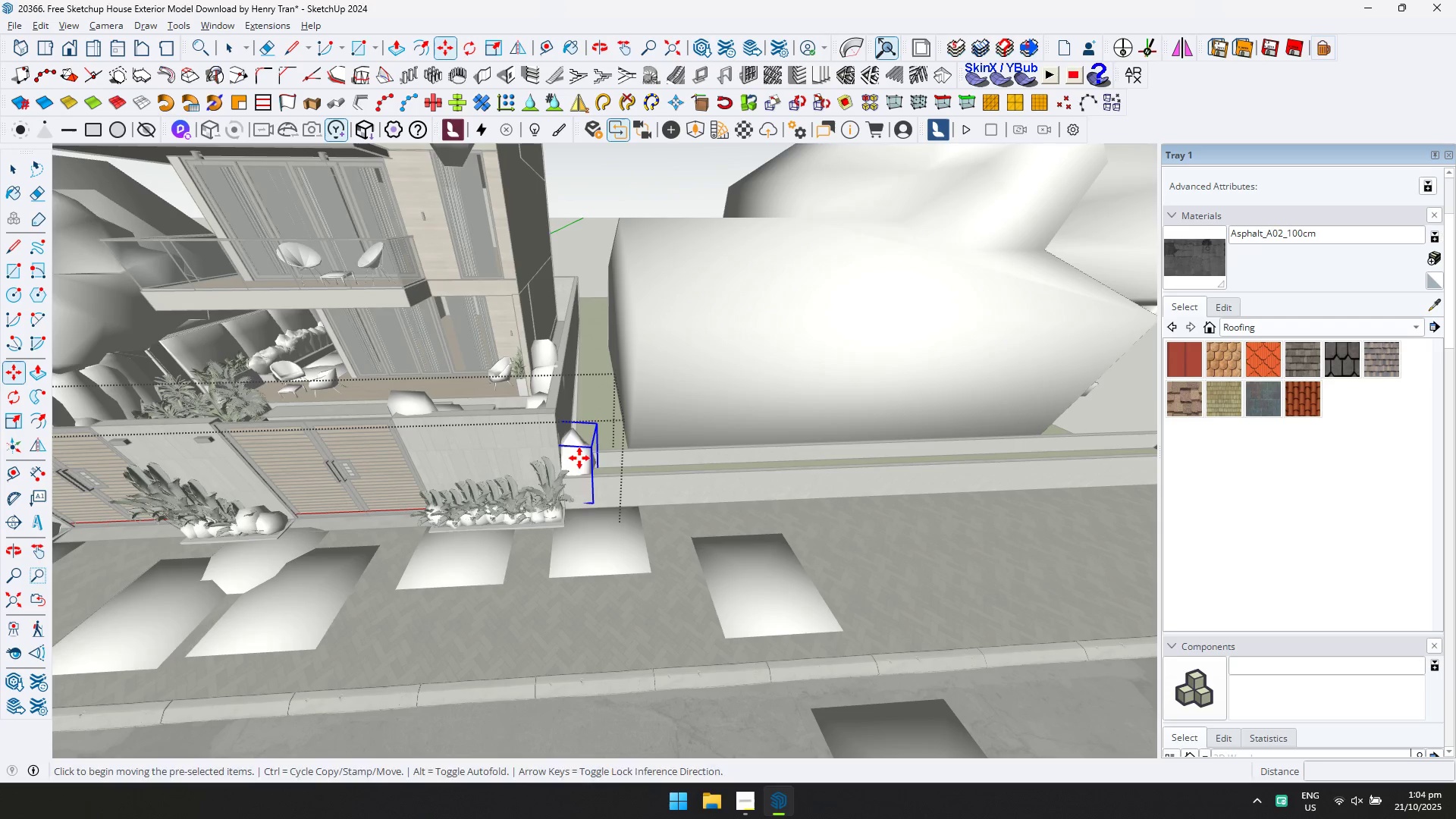 
left_click([579, 458])
 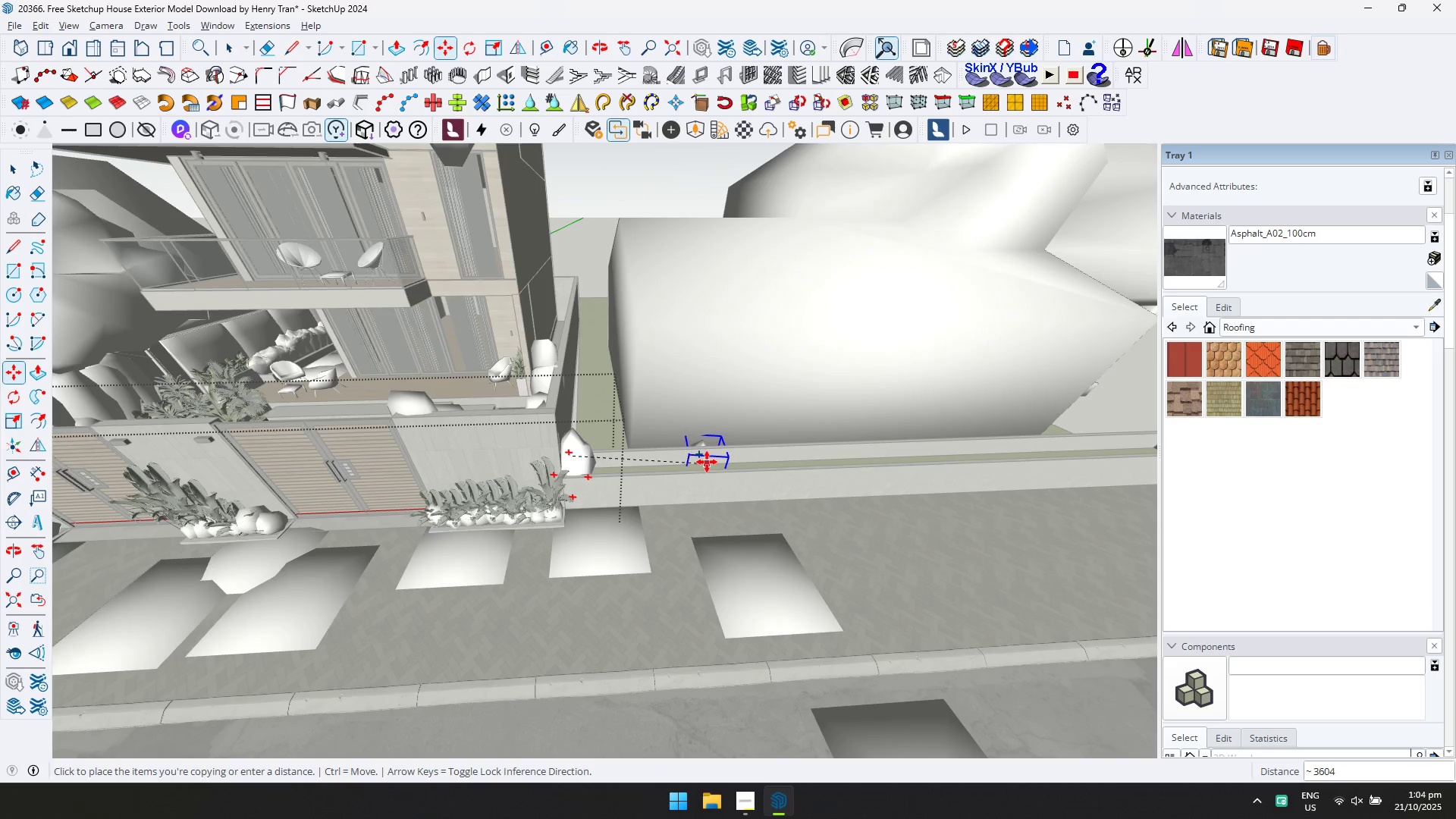 
key(ArrowLeft)
 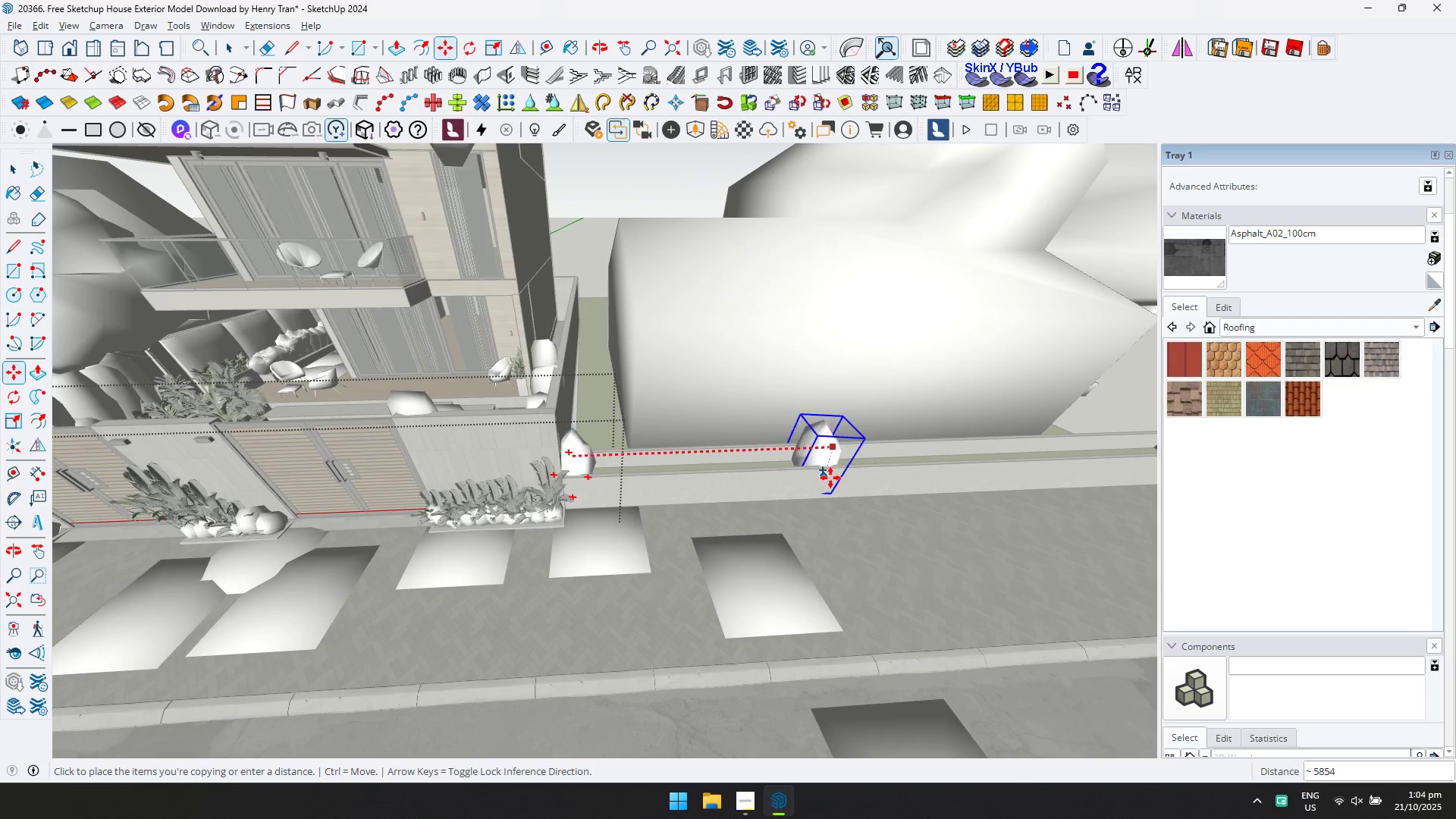 
key(ArrowRight)
 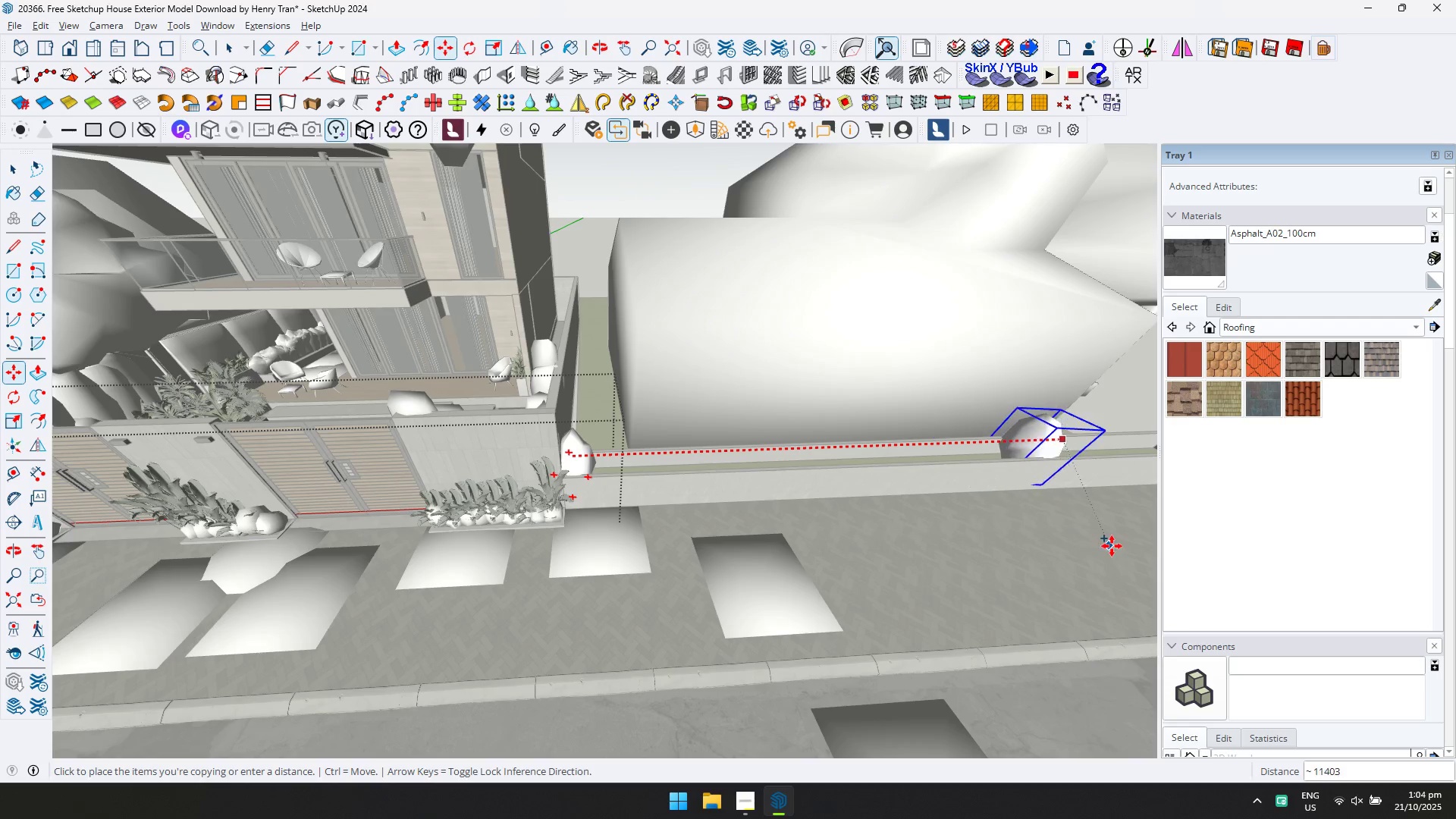 
hold_key(key=ShiftLeft, duration=0.34)
 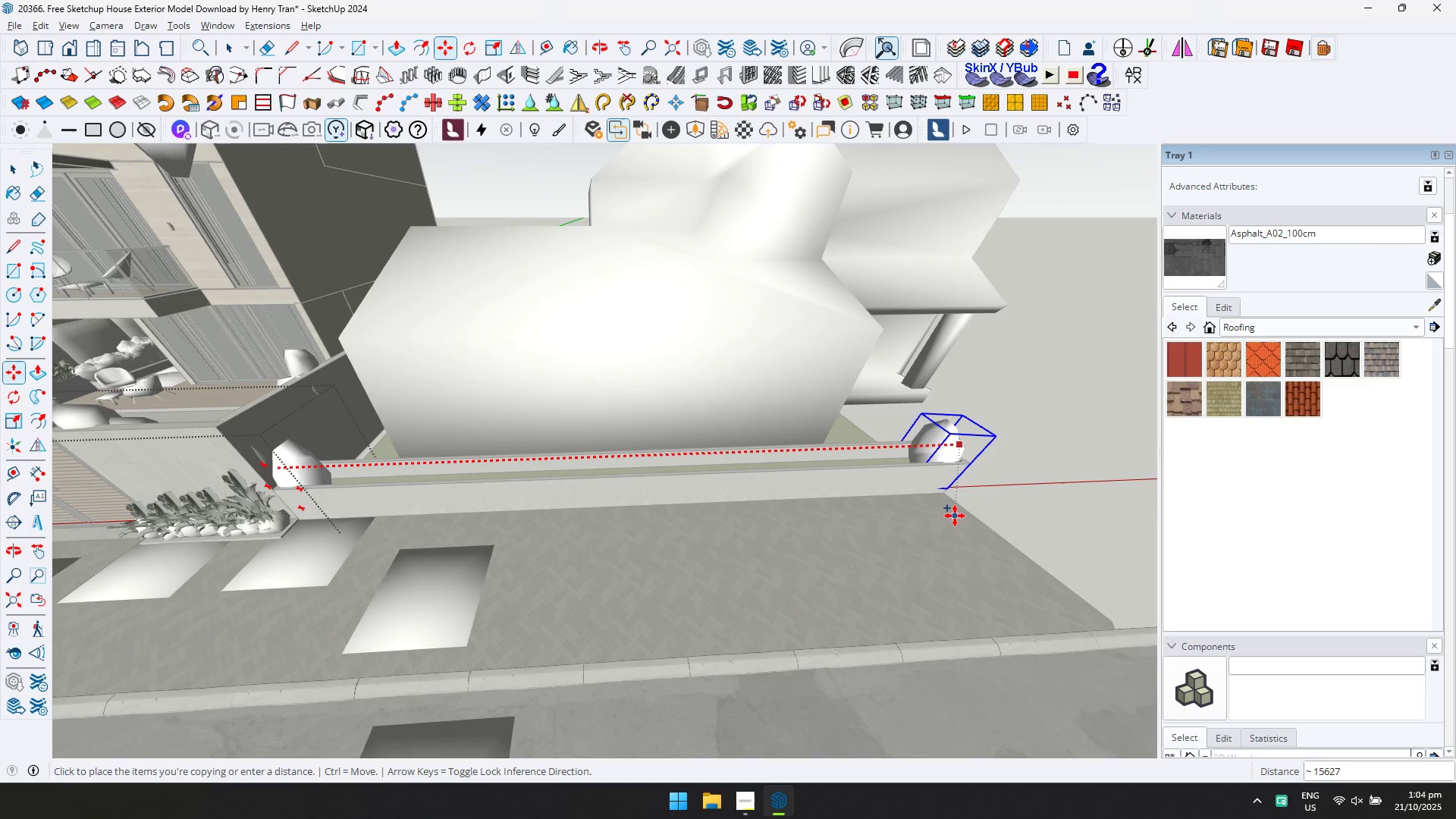 
left_click([956, 516])
 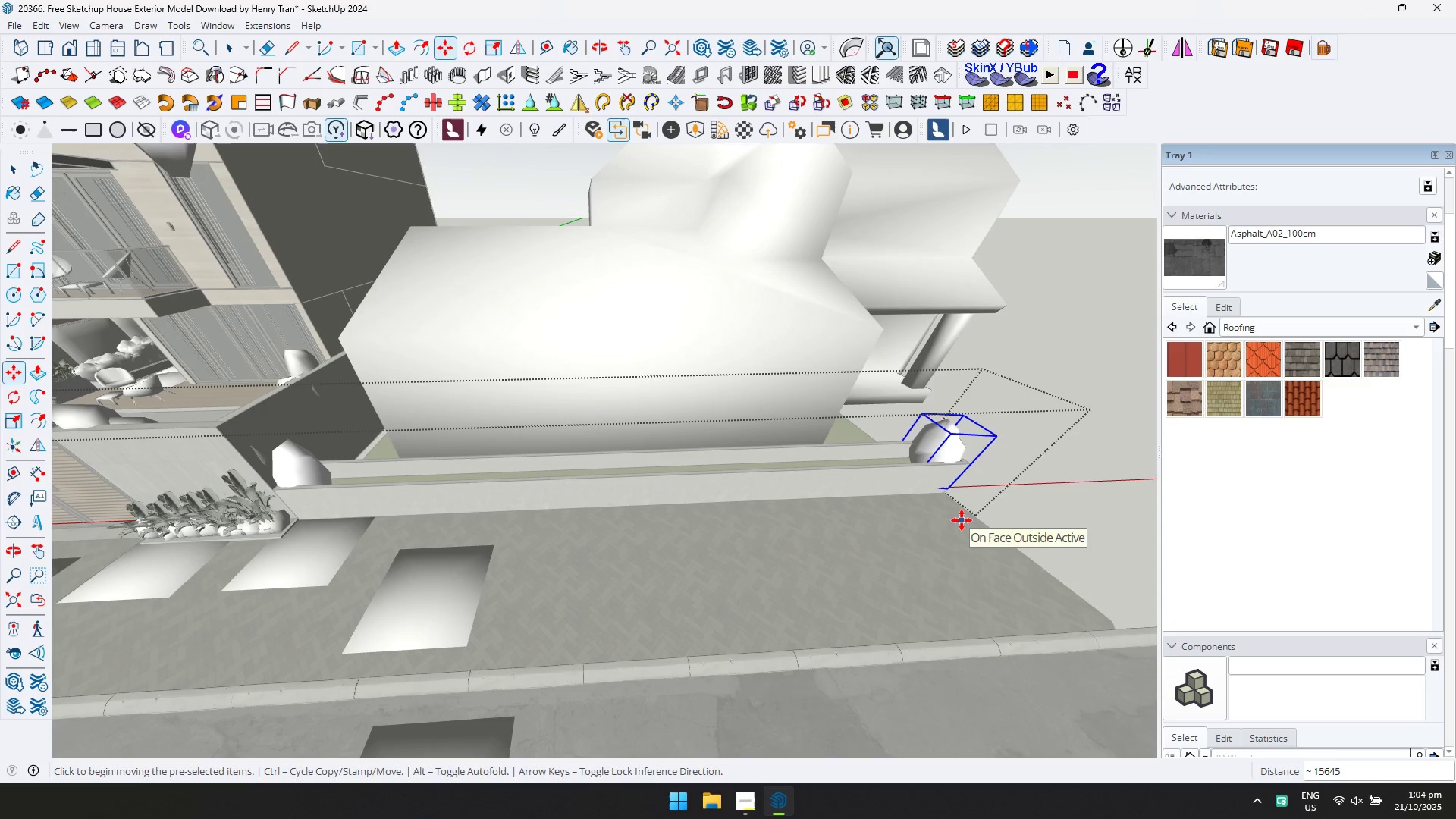 
type(/30)
 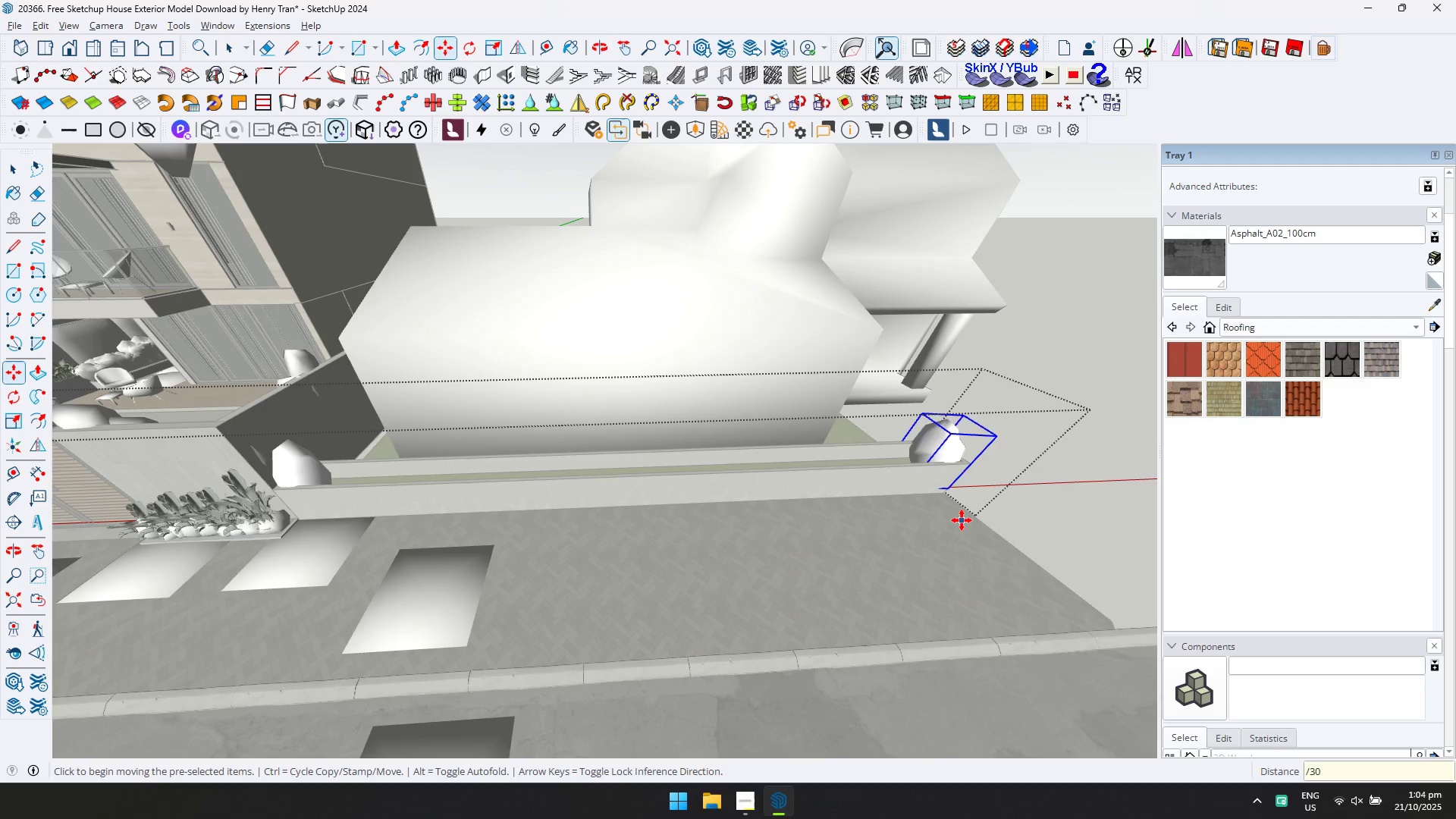 
key(Enter)
 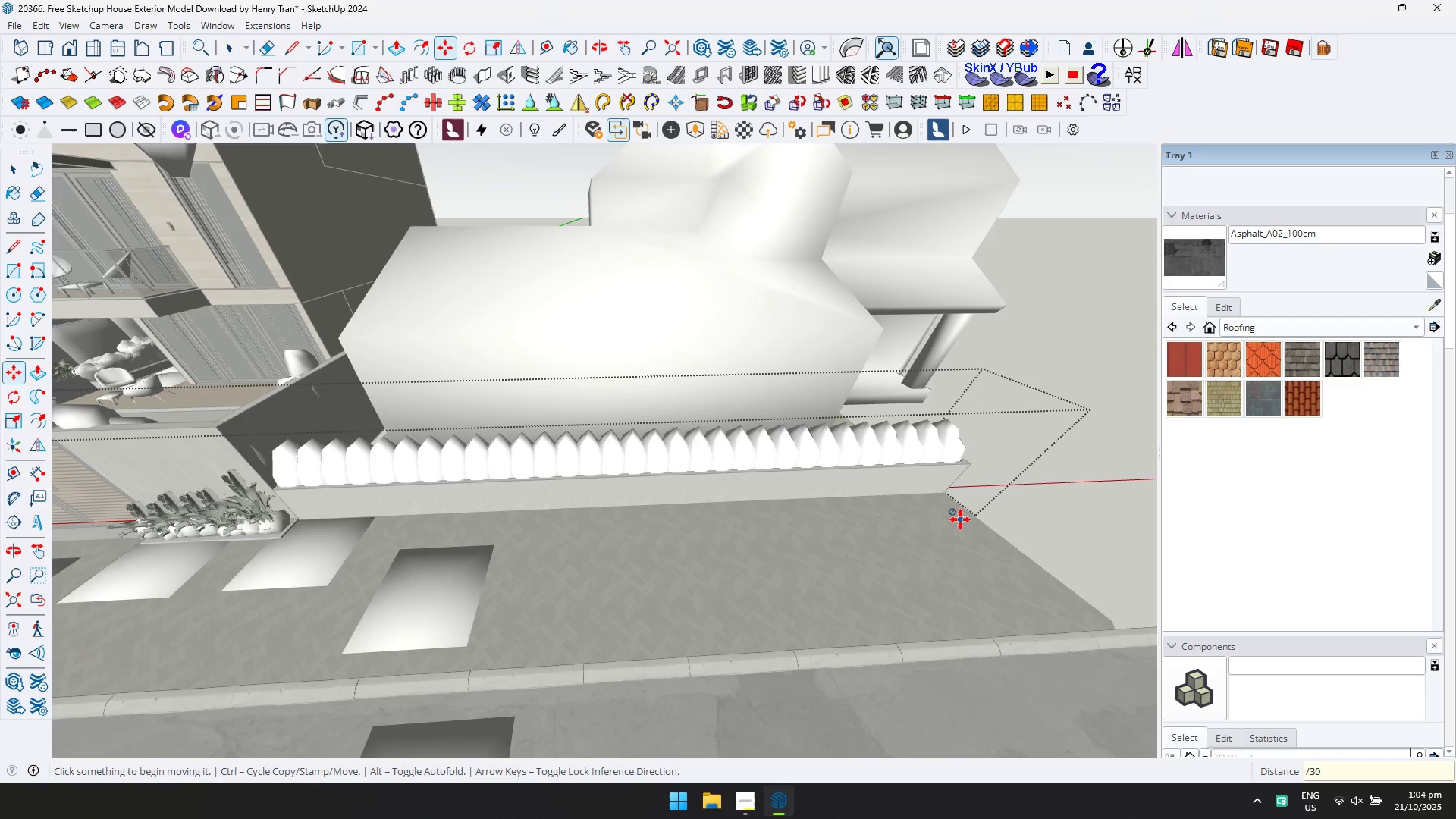 
key(D)
 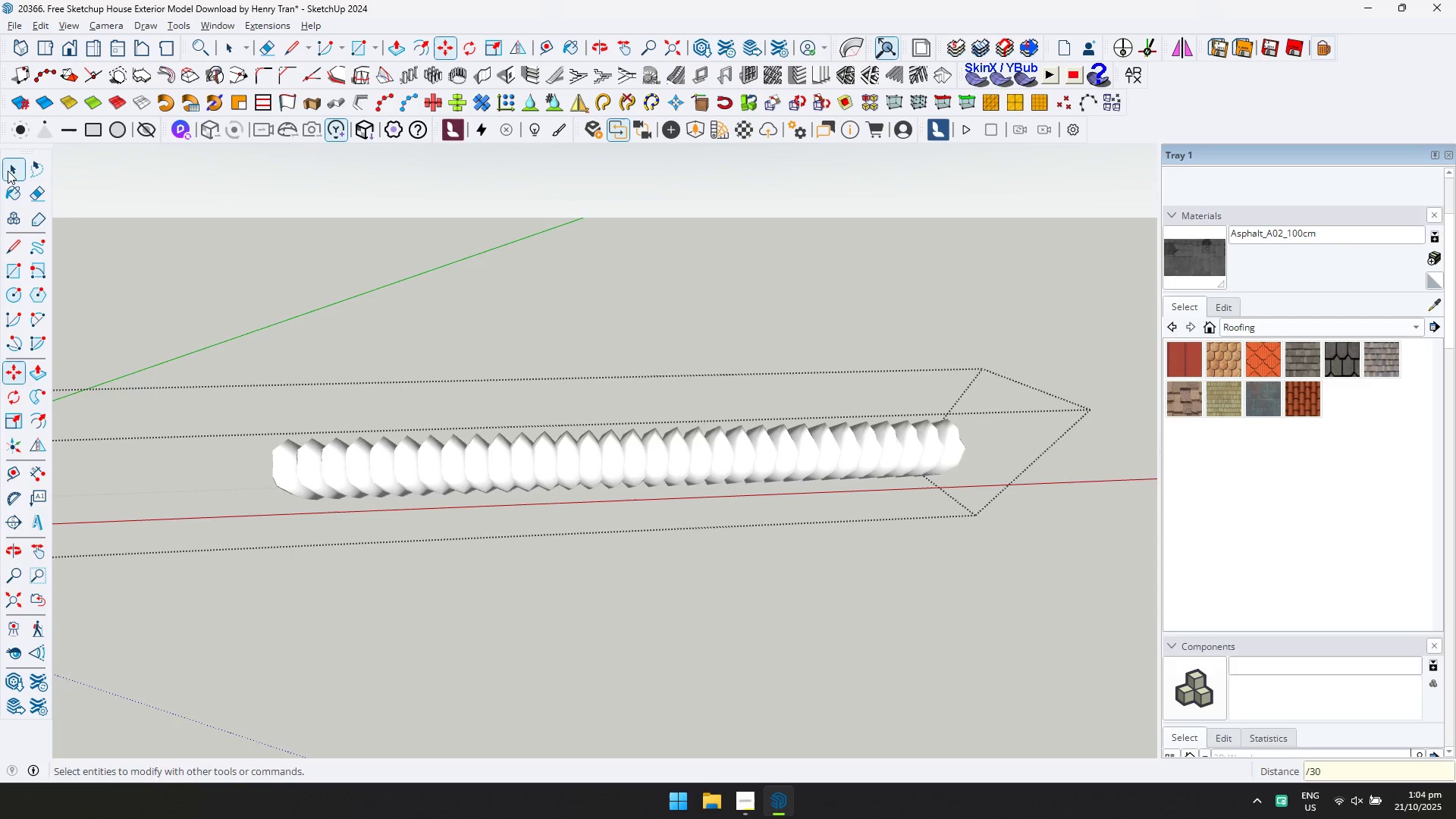 
left_click_drag(start_coordinate=[212, 276], to_coordinate=[1071, 560])
 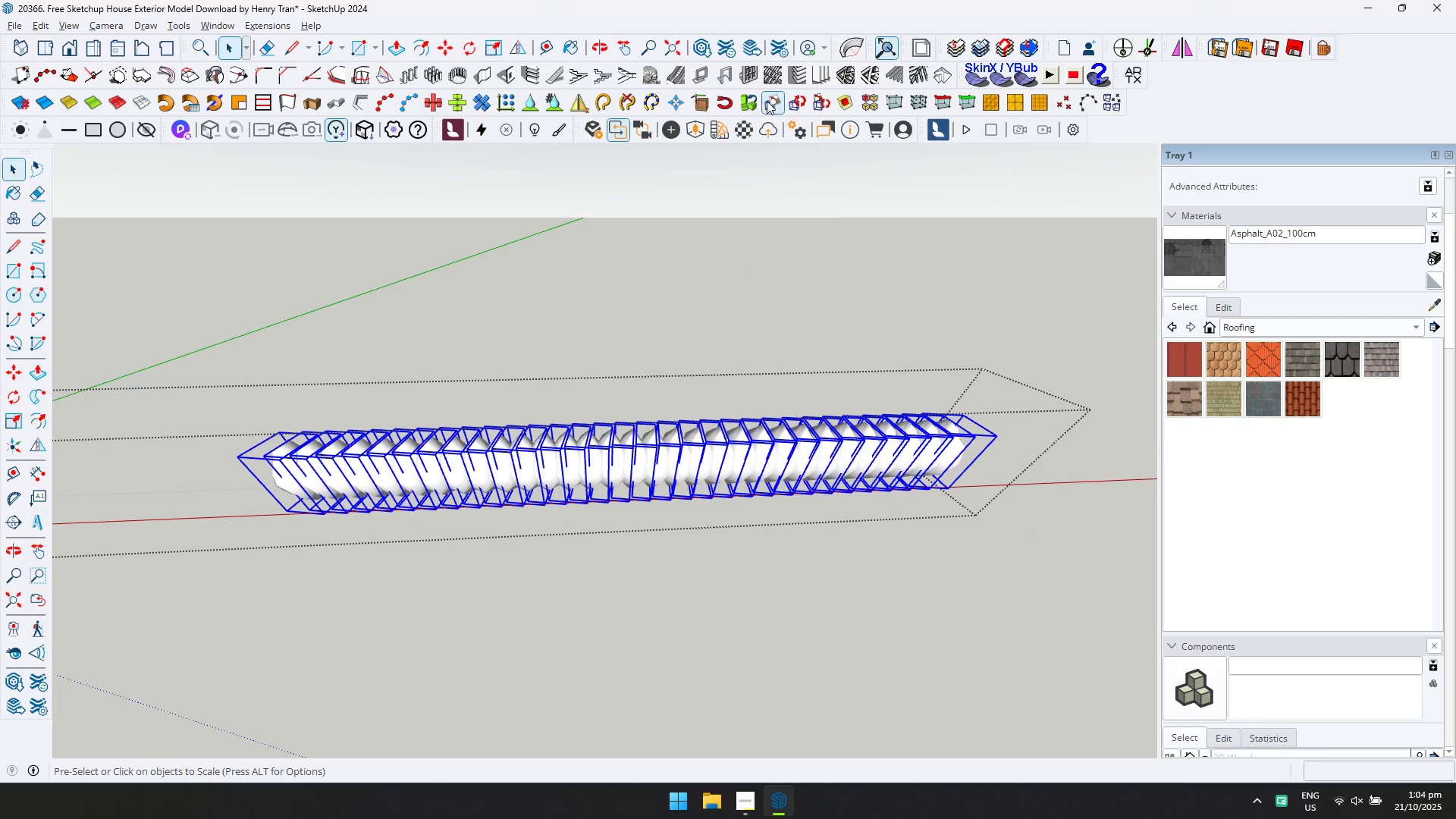 
key(Escape)
 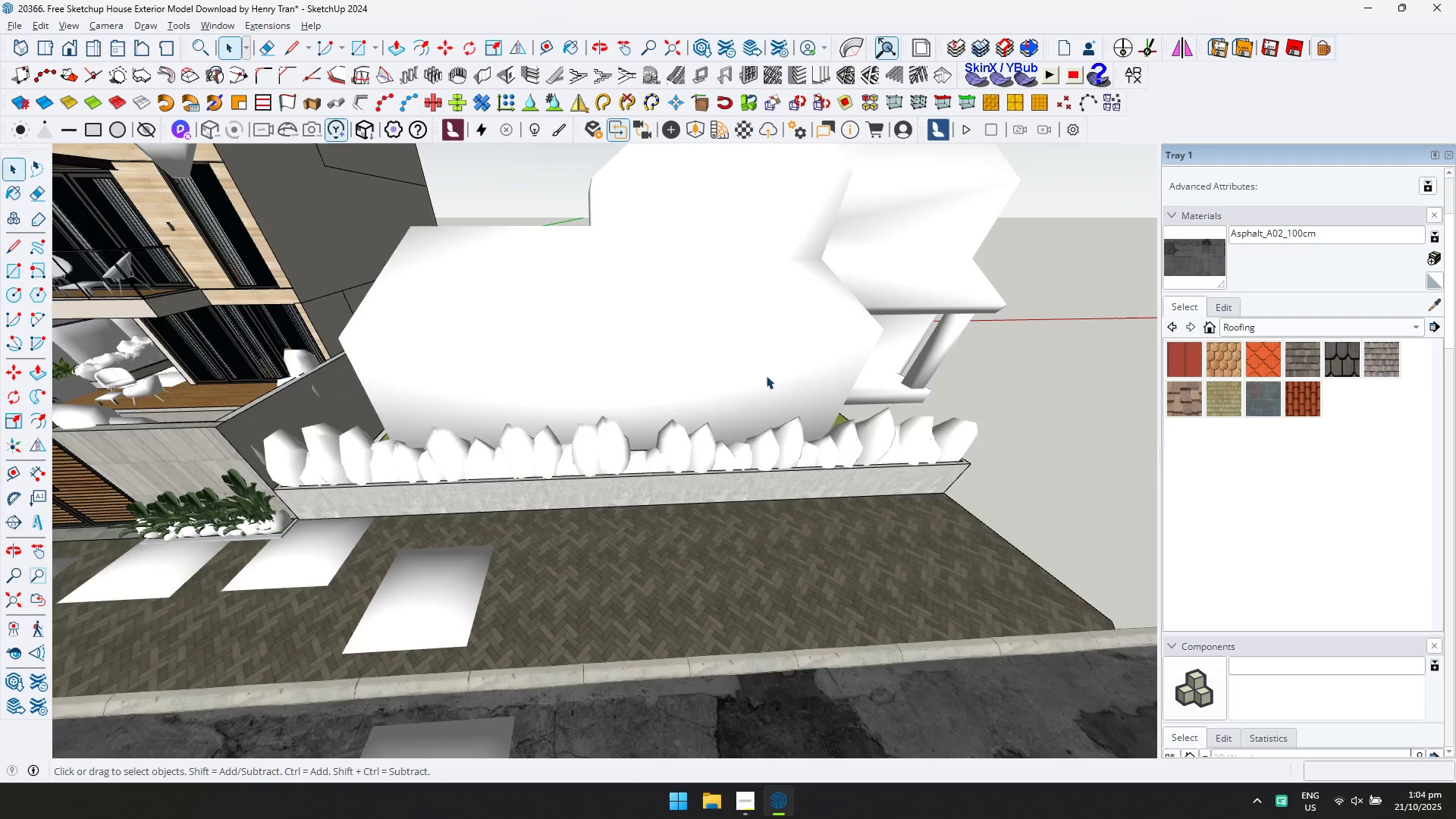 
scroll: coordinate [712, 404], scroll_direction: down, amount: 5.0
 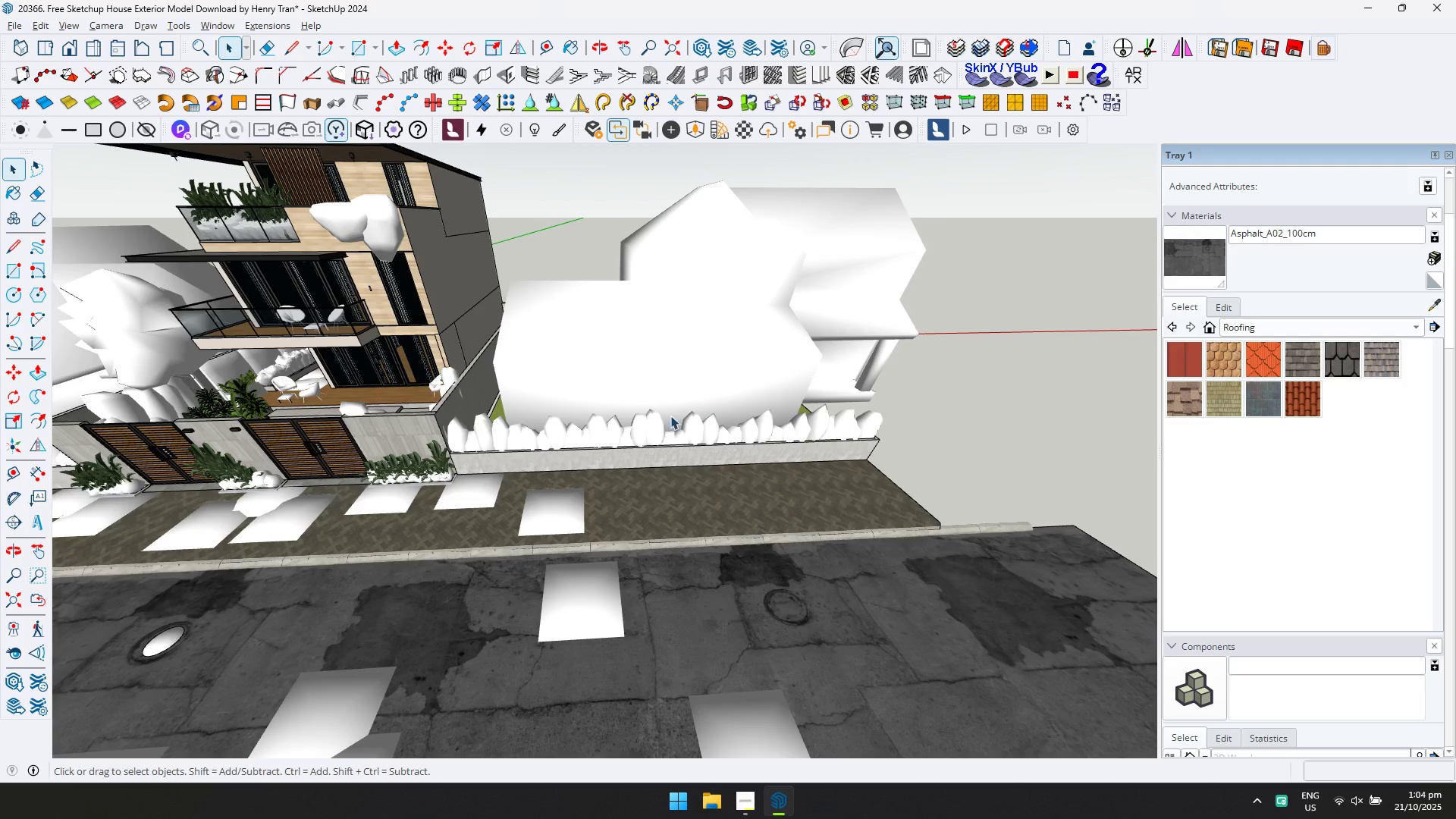 
hold_key(key=ShiftLeft, duration=0.37)
 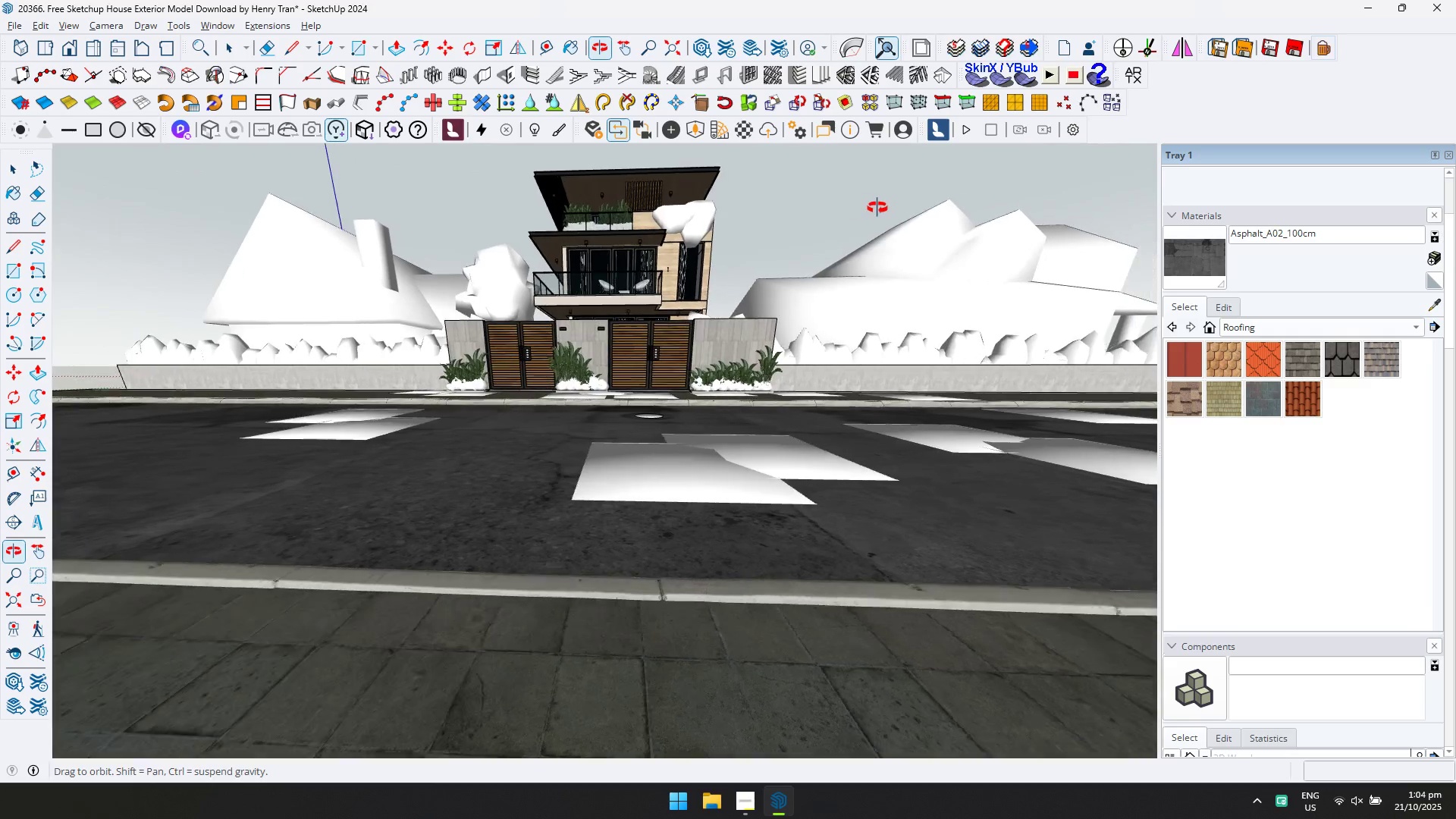 
hold_key(key=ShiftLeft, duration=0.62)
 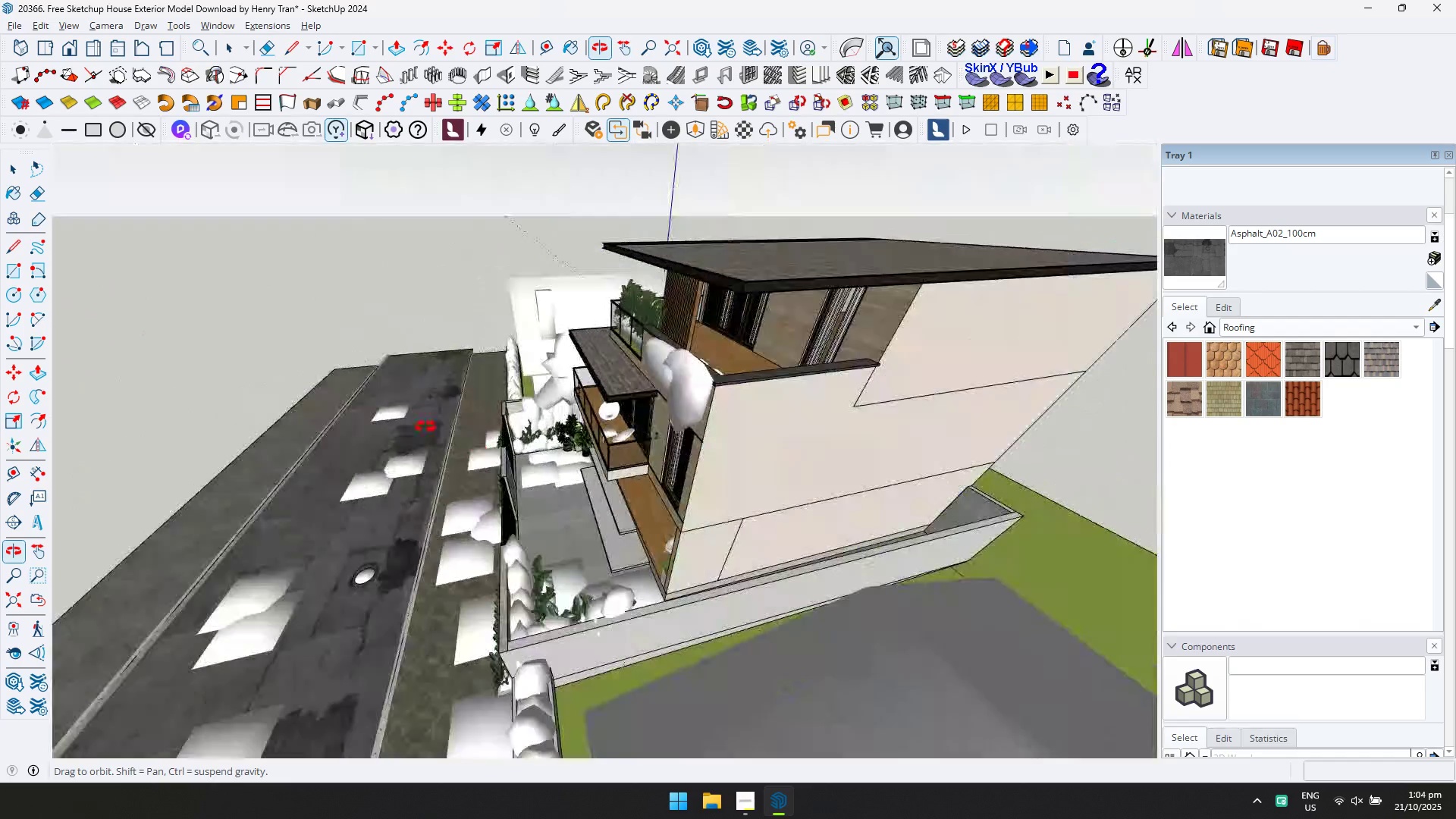 
wait(5.6)
 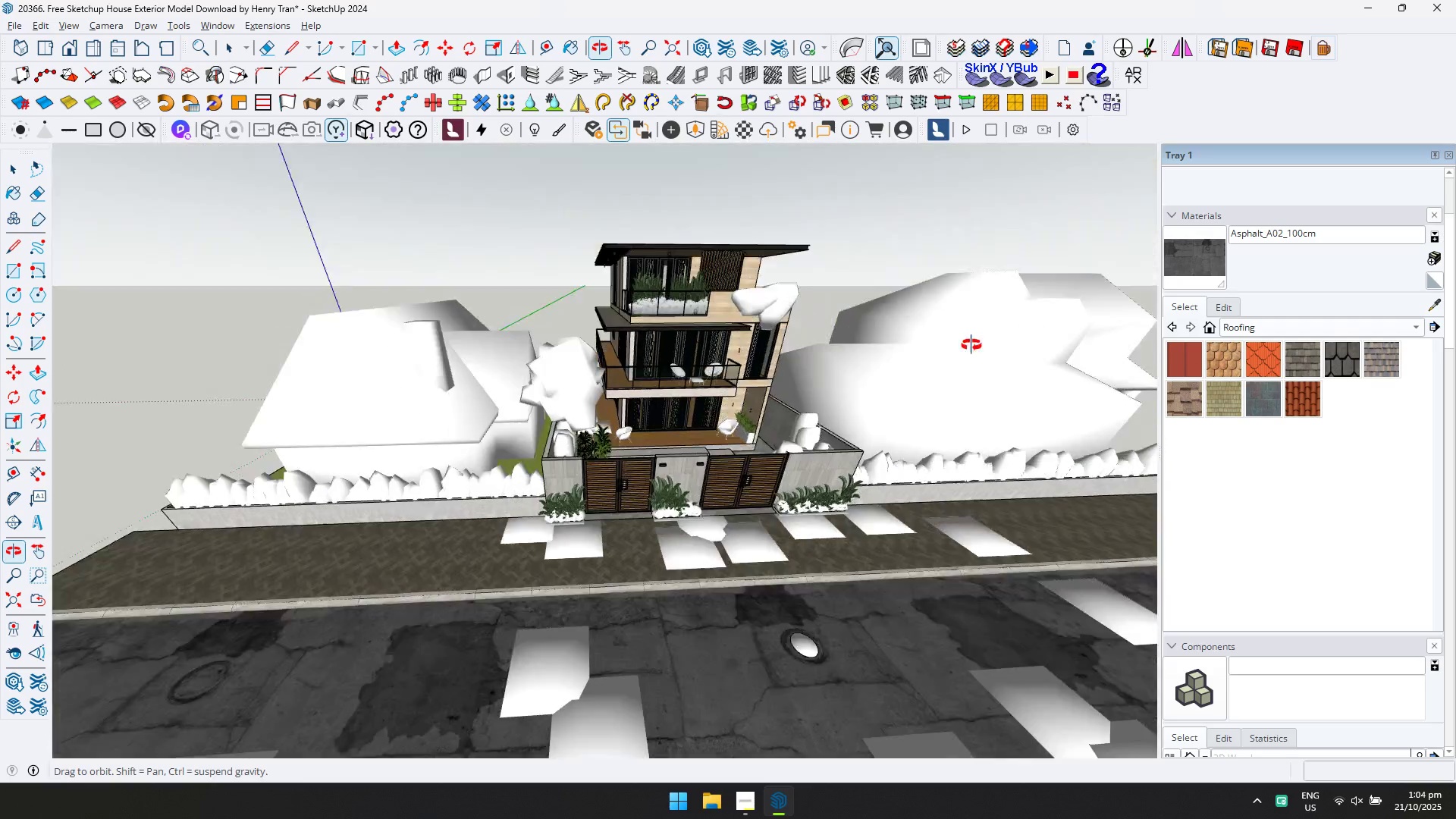 
key(Control+ControlLeft)
 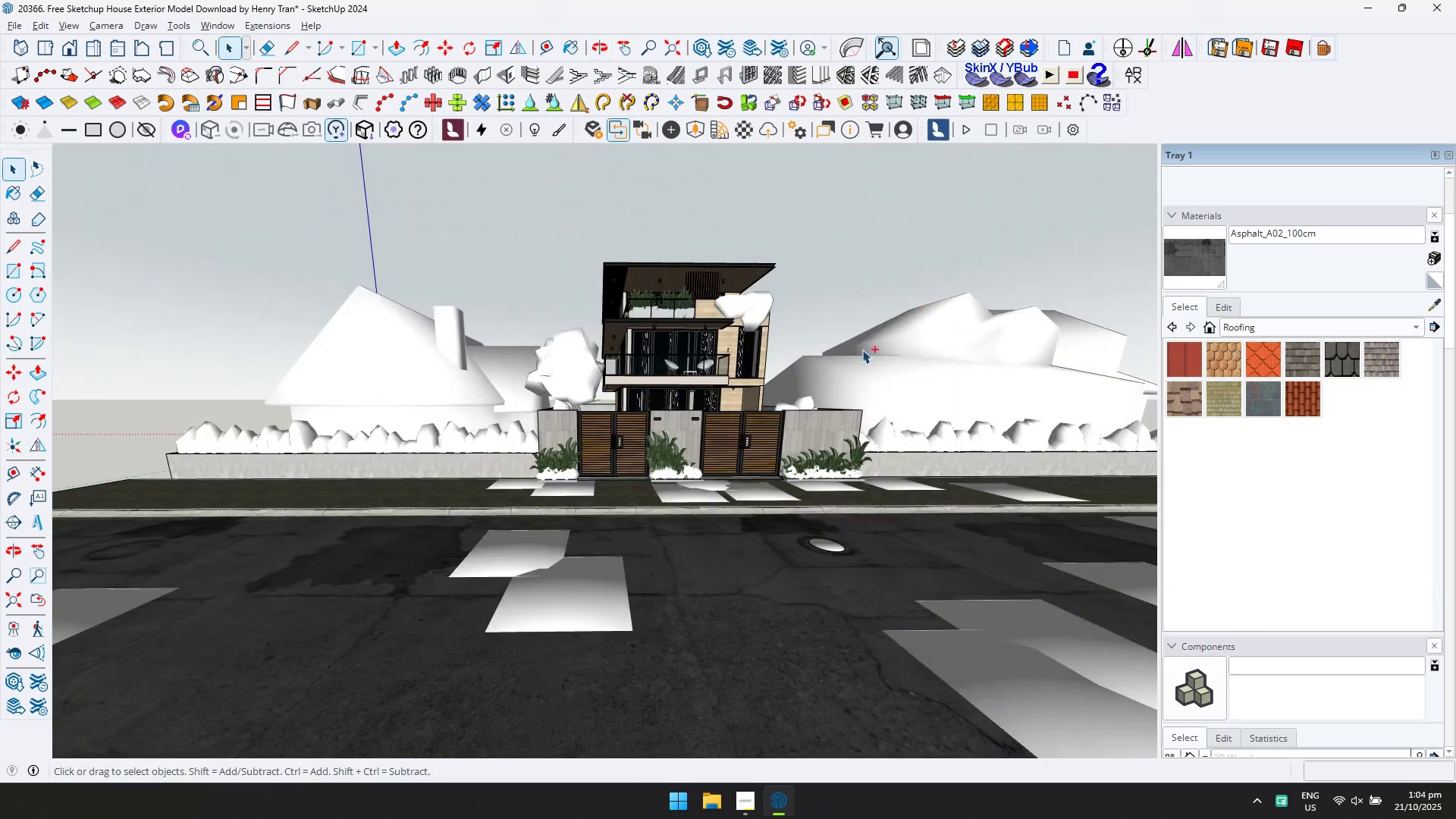 
scroll: coordinate [797, 377], scroll_direction: up, amount: 6.0
 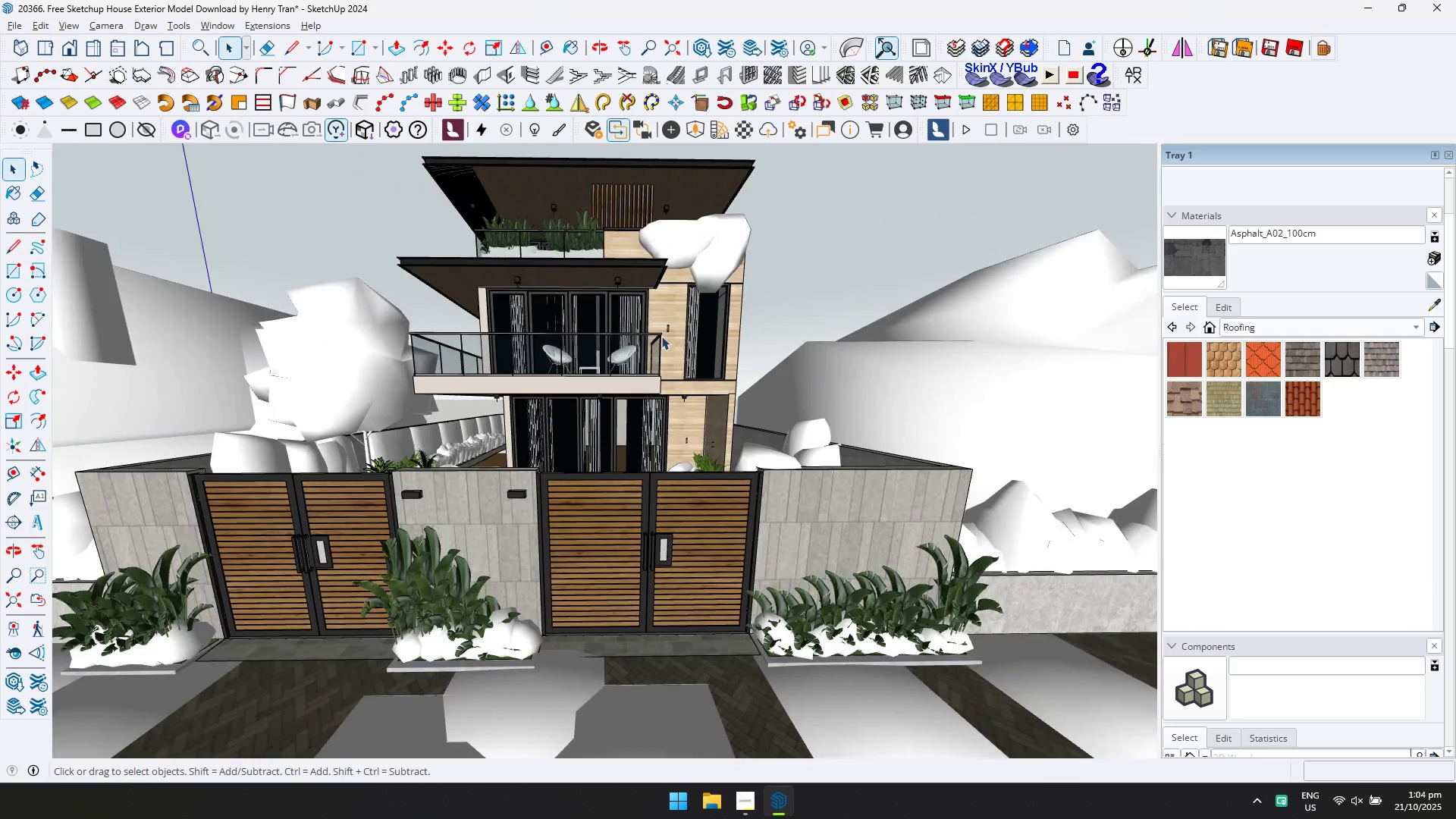 
key(Shift+ShiftLeft)
 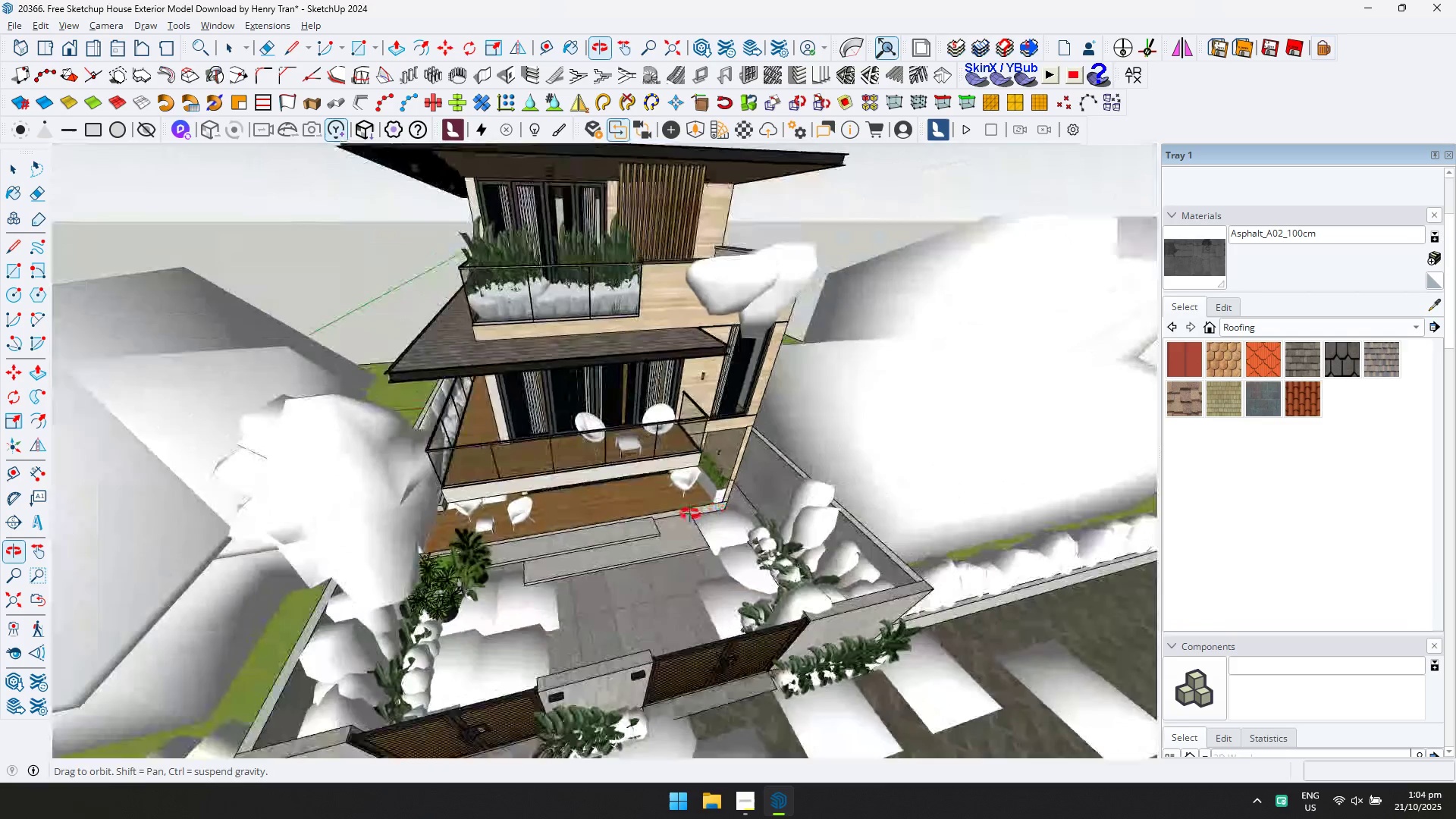 
scroll: coordinate [667, 484], scroll_direction: down, amount: 3.0
 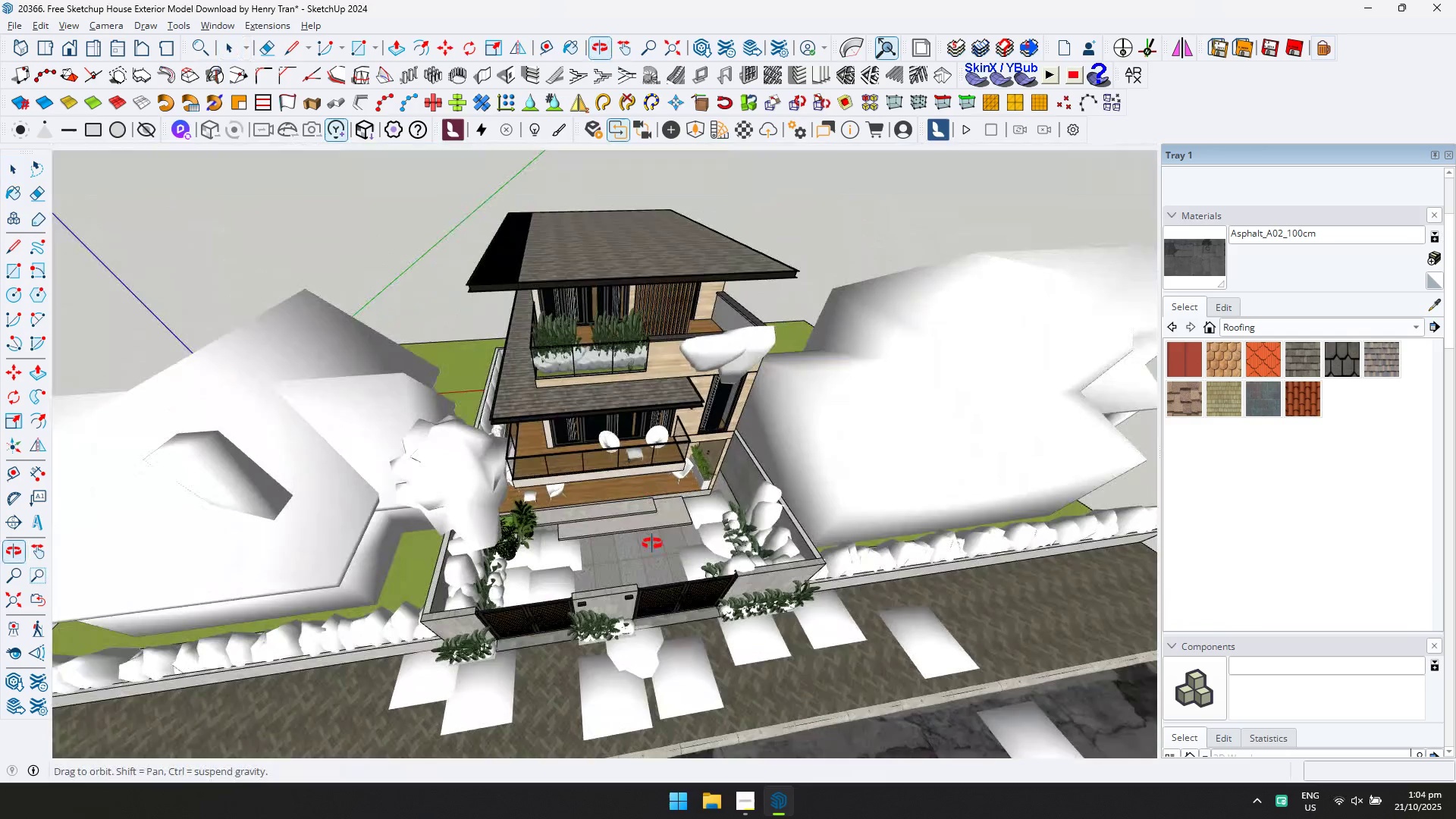 
key(Shift+ShiftLeft)
 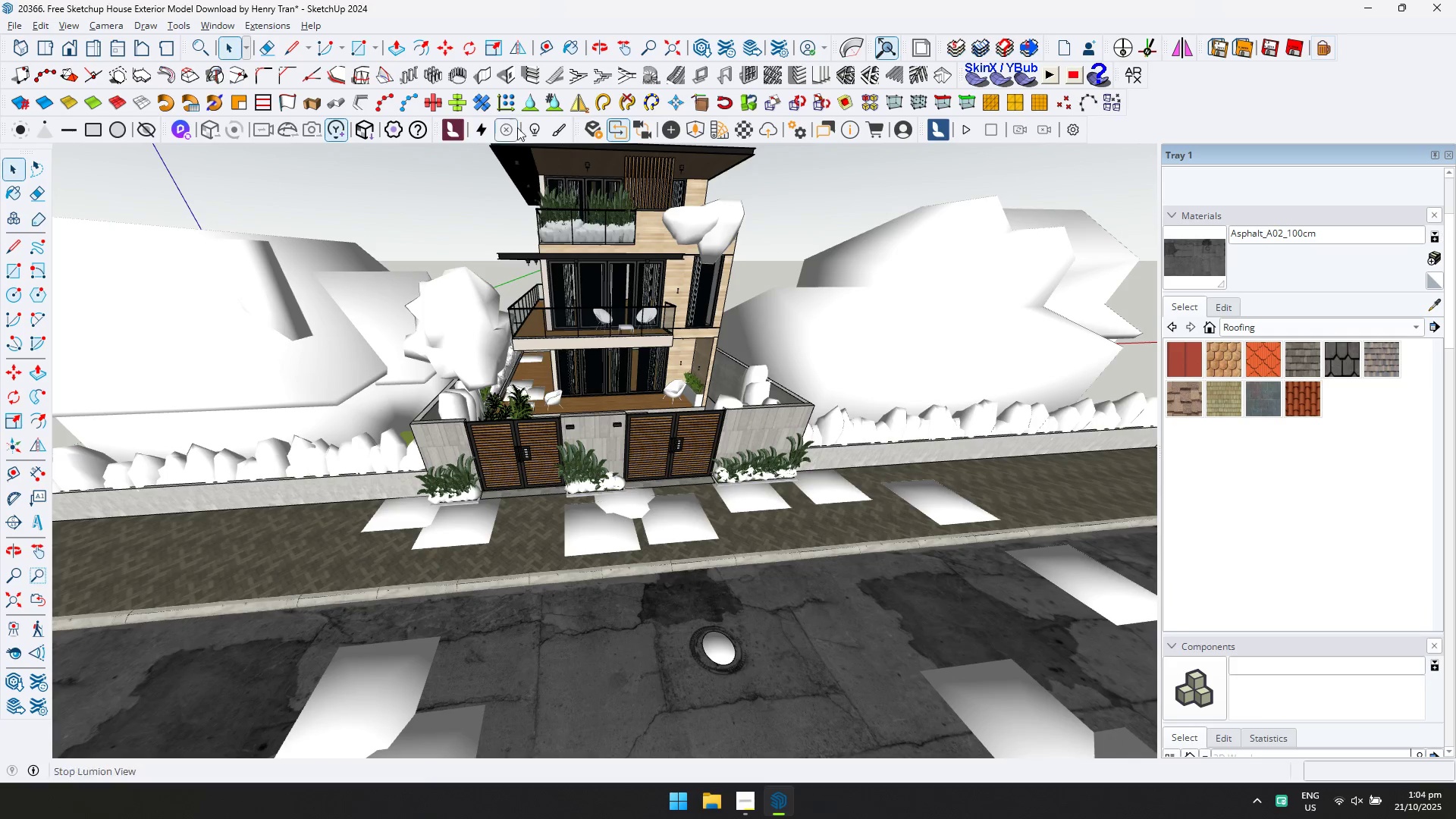 
scroll: coordinate [784, 445], scroll_direction: up, amount: 11.0
 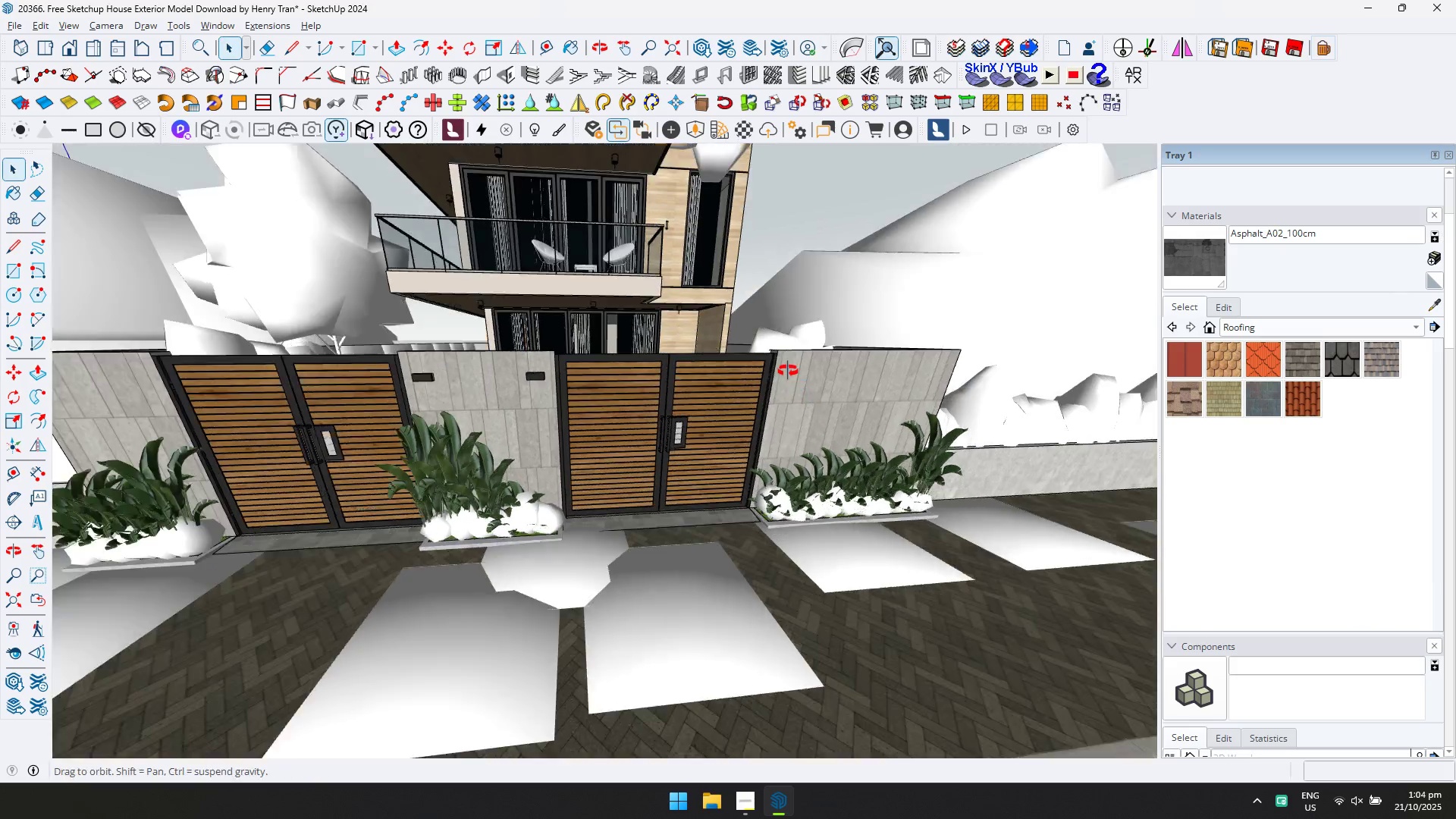 
hold_key(key=ShiftLeft, duration=0.3)
 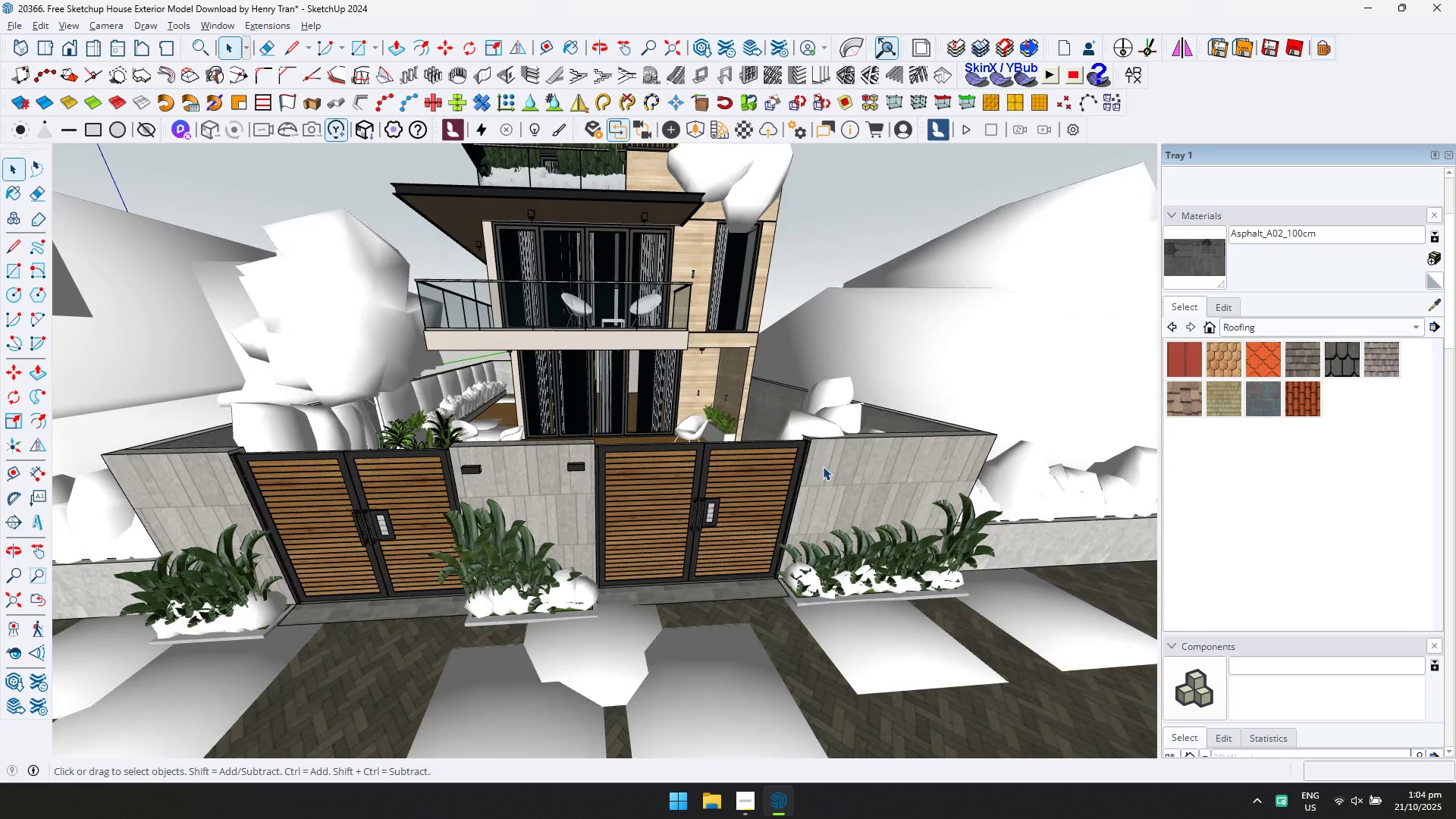 
scroll: coordinate [823, 456], scroll_direction: down, amount: 3.0
 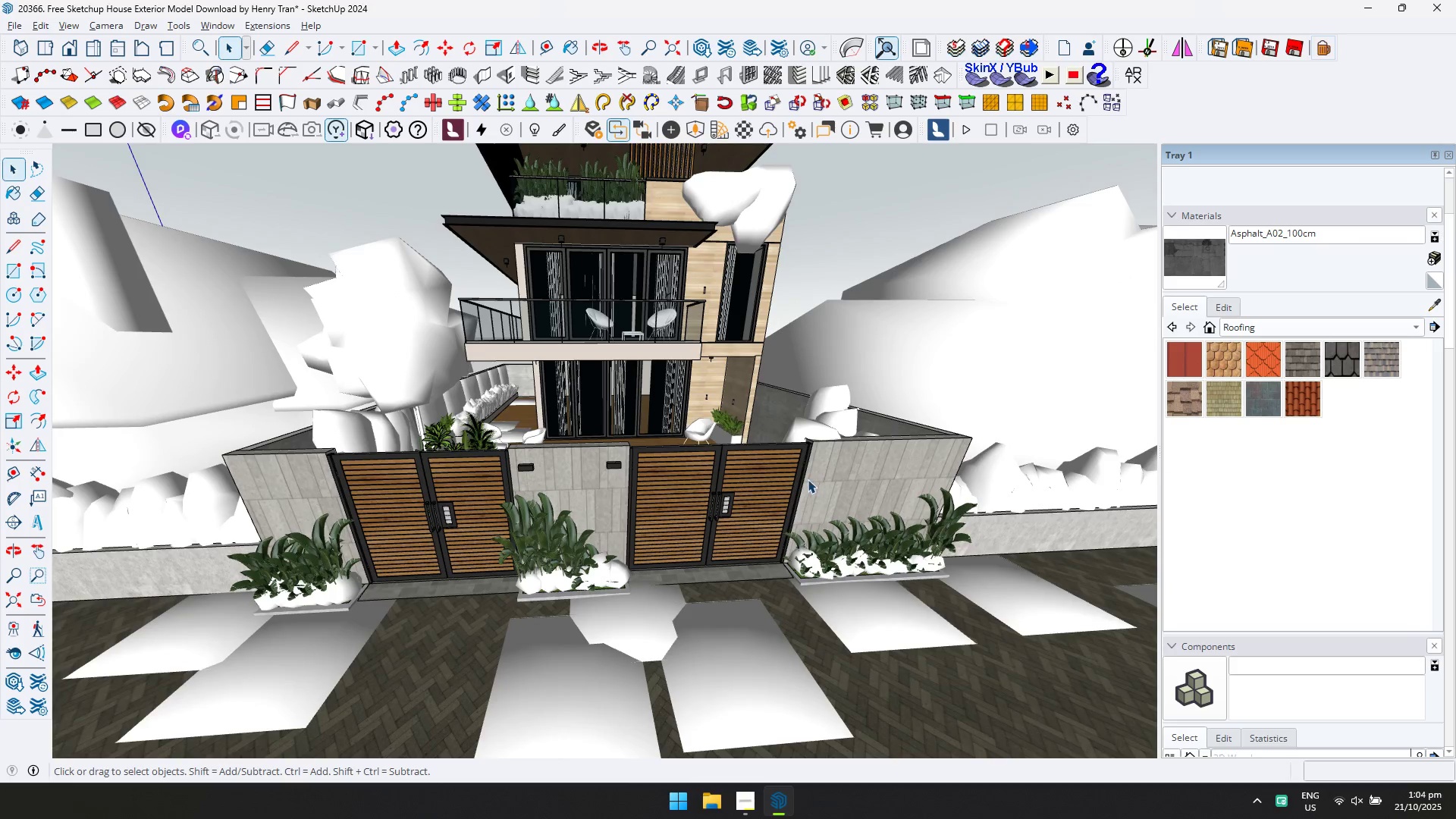 
scroll: coordinate [651, 384], scroll_direction: up, amount: 14.0
 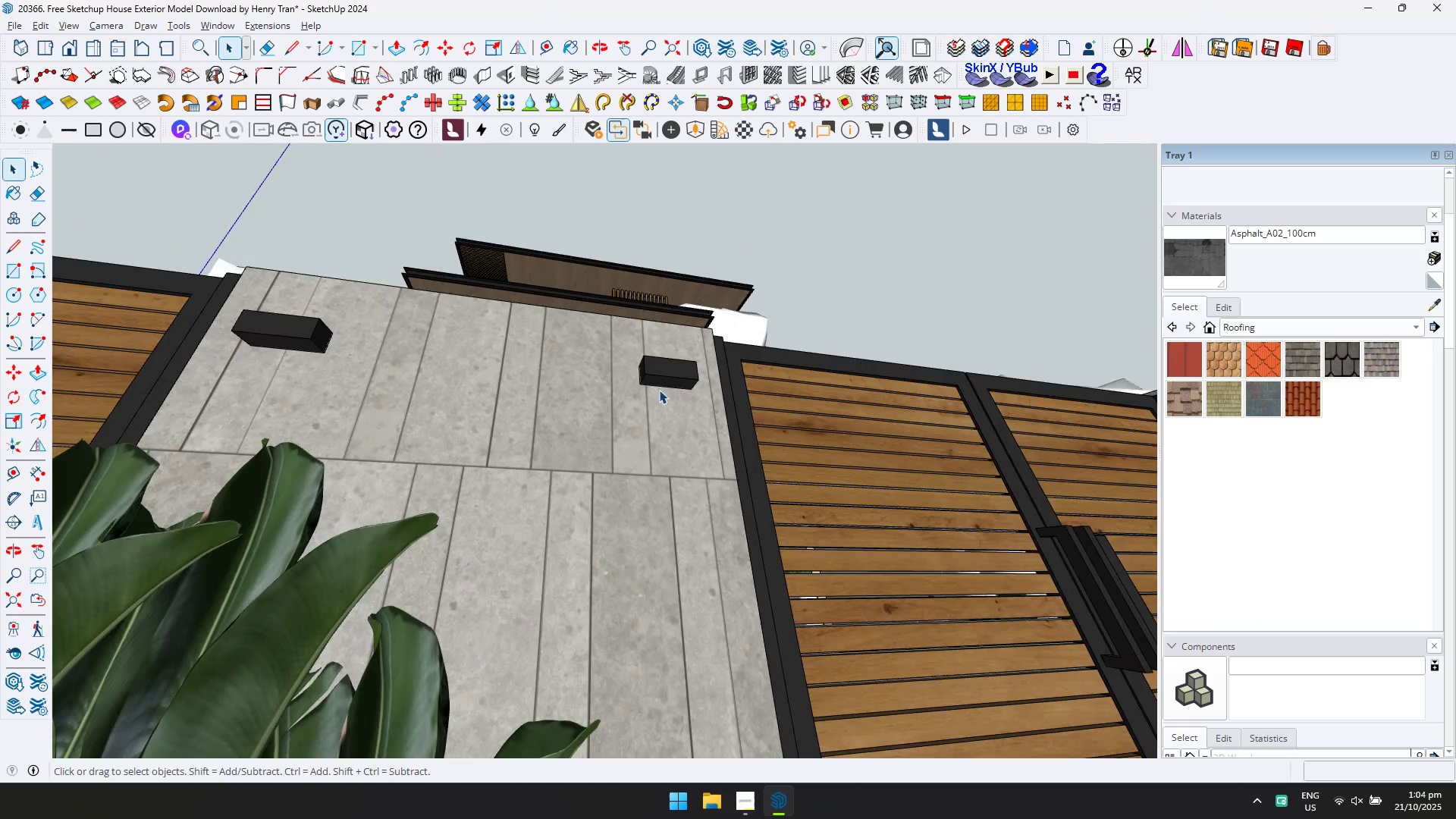 
left_click([659, 389])
 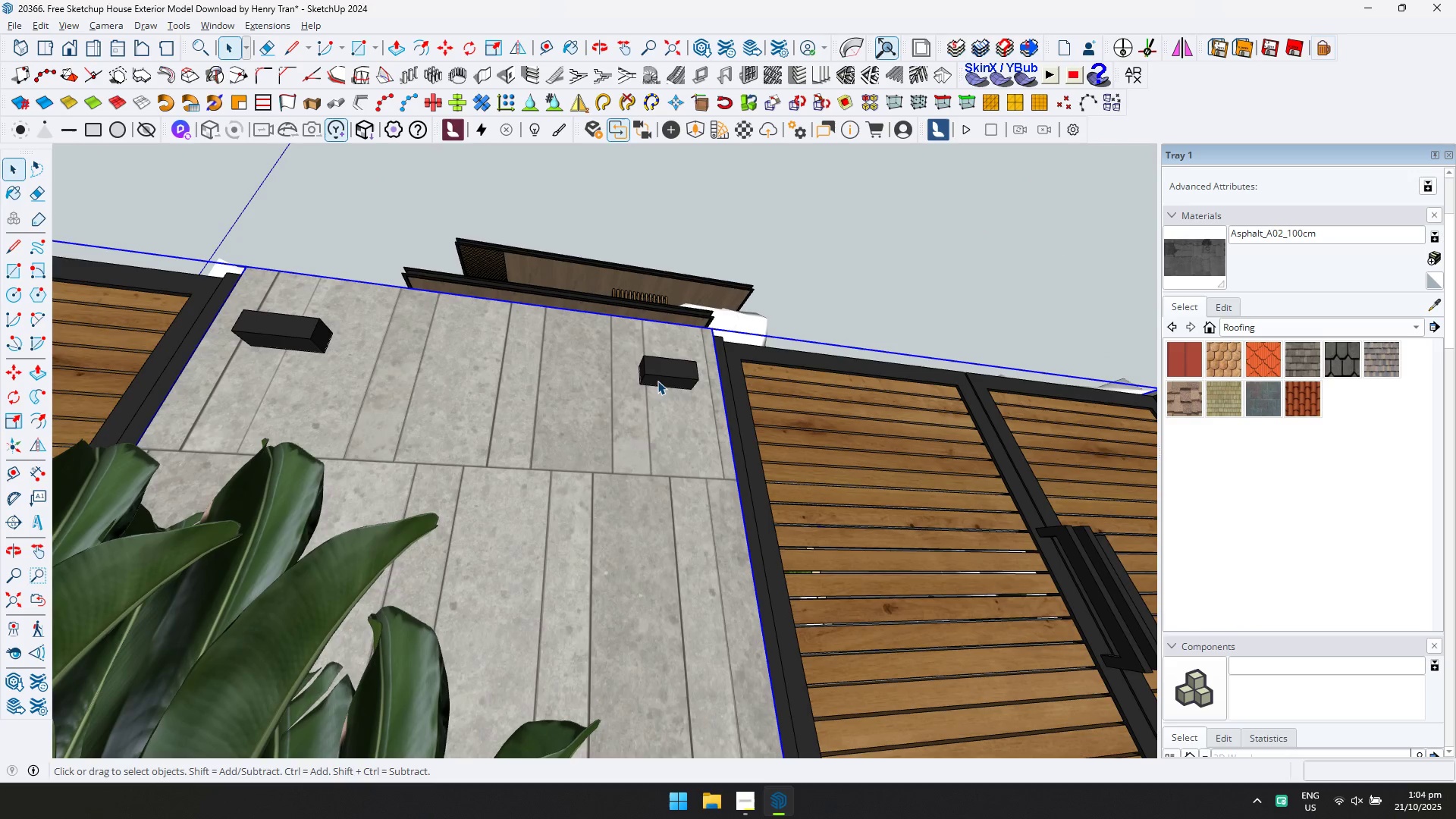 
left_click([657, 381])
 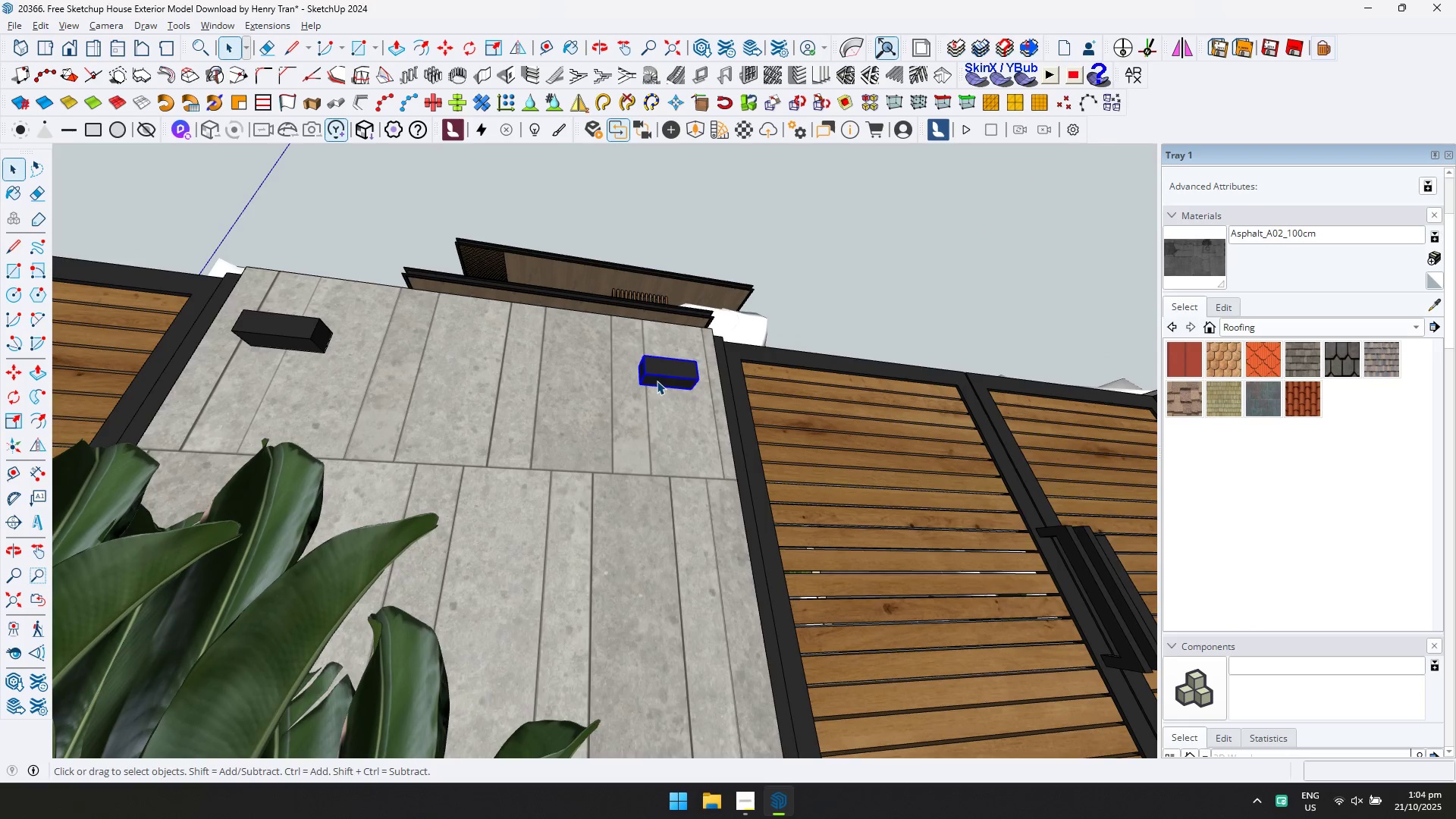 
key(M)
 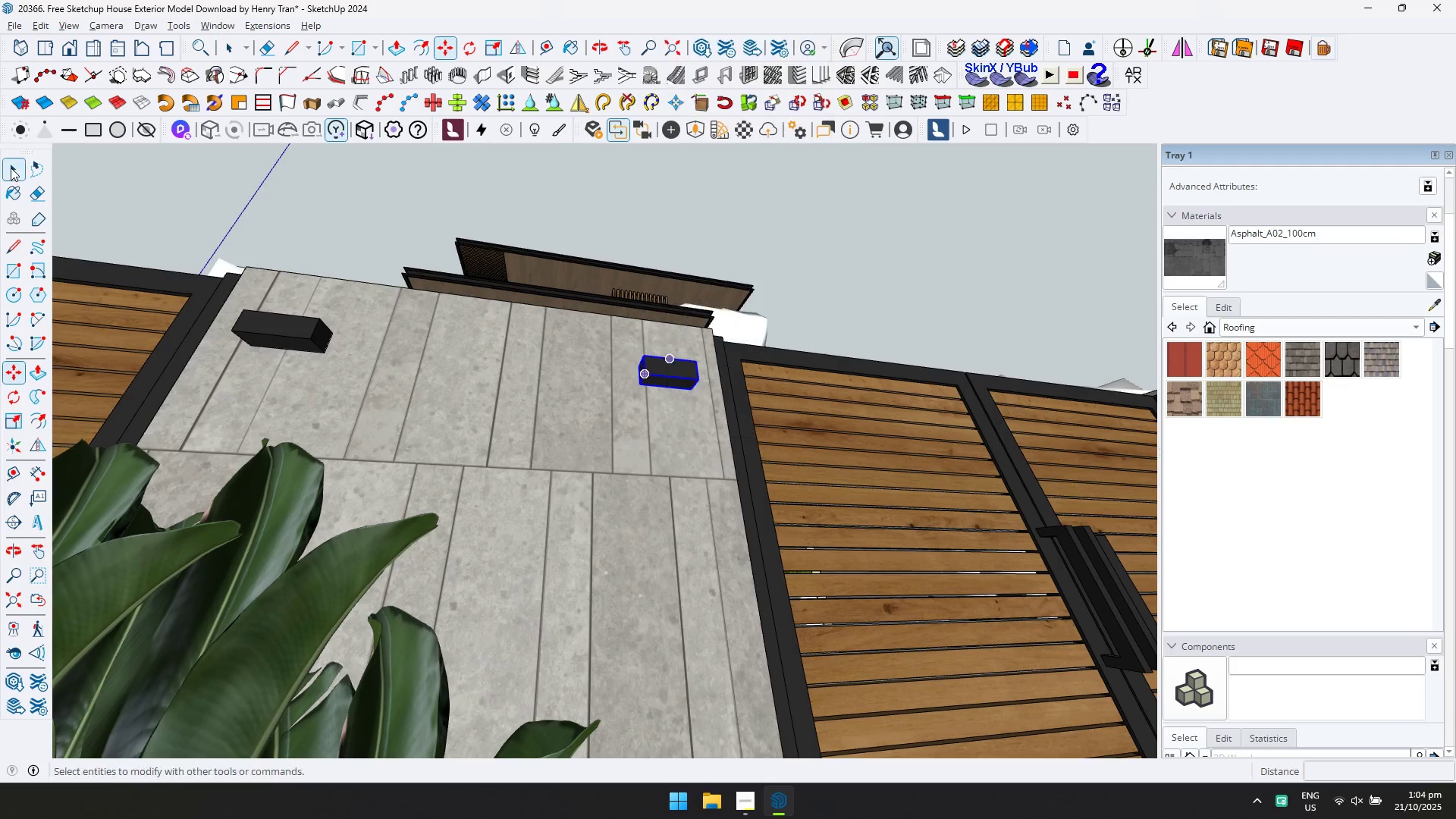 
double_click([670, 375])
 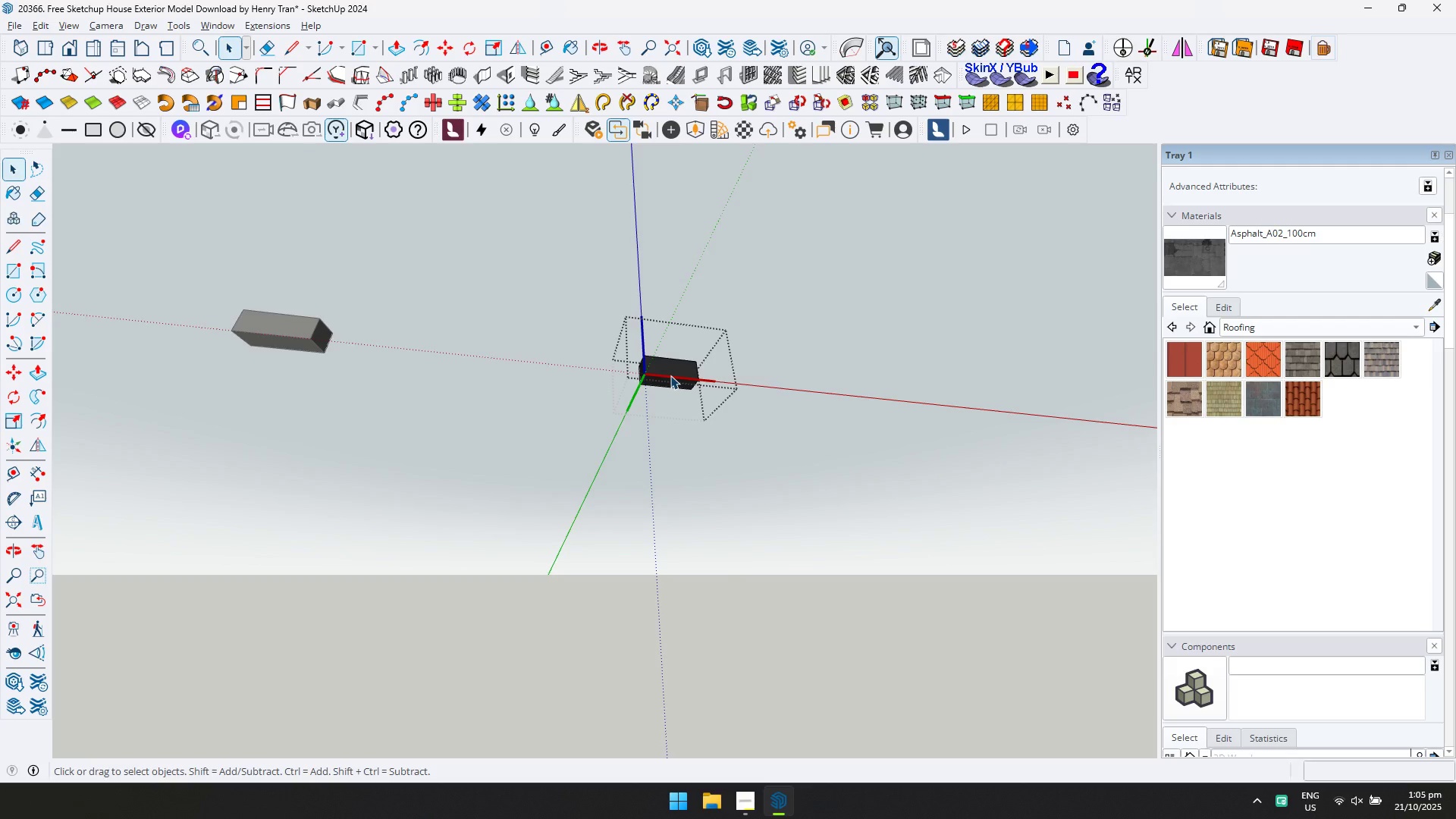 
scroll: coordinate [670, 375], scroll_direction: up, amount: 5.0
 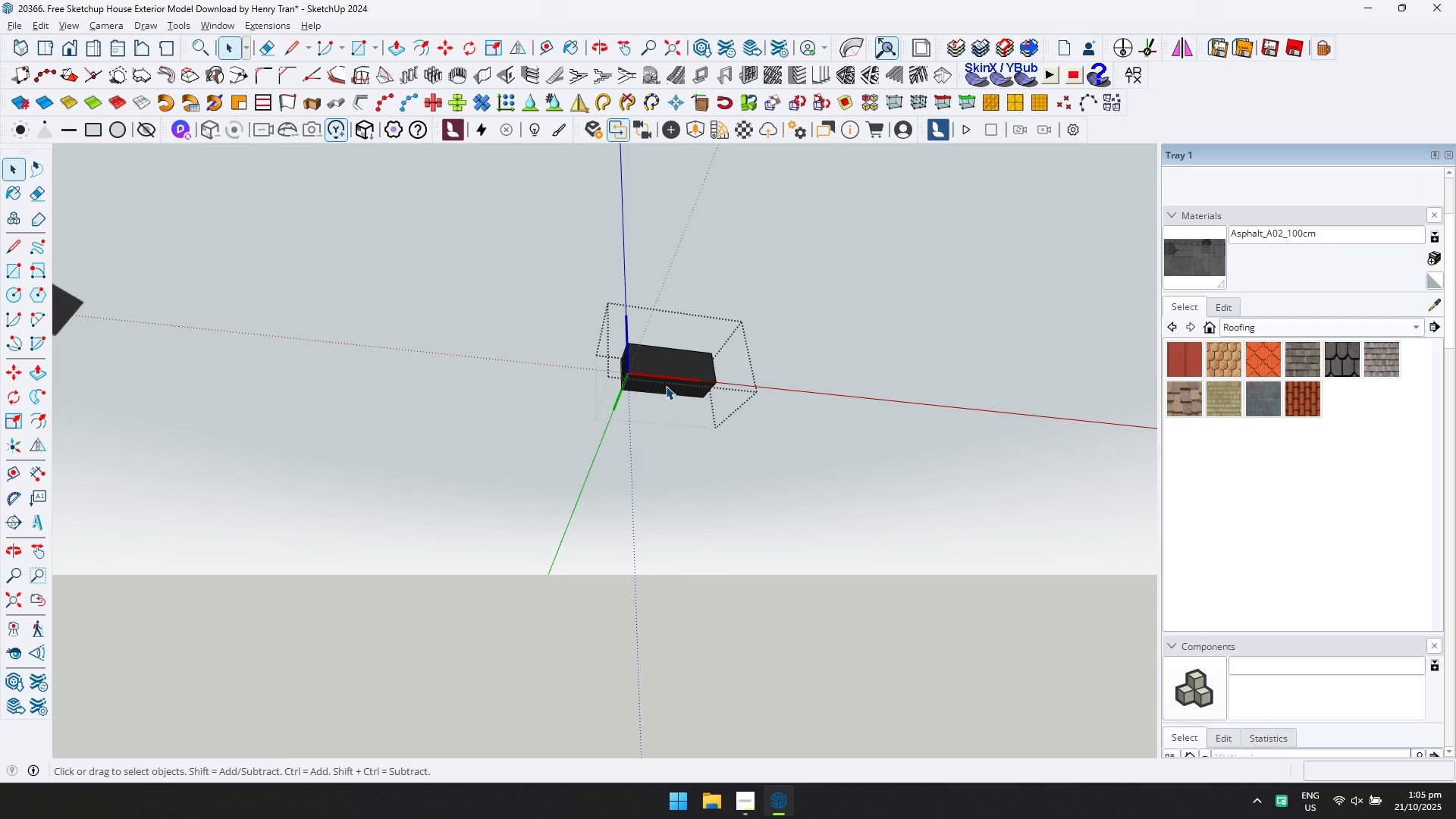 
left_click([666, 386])
 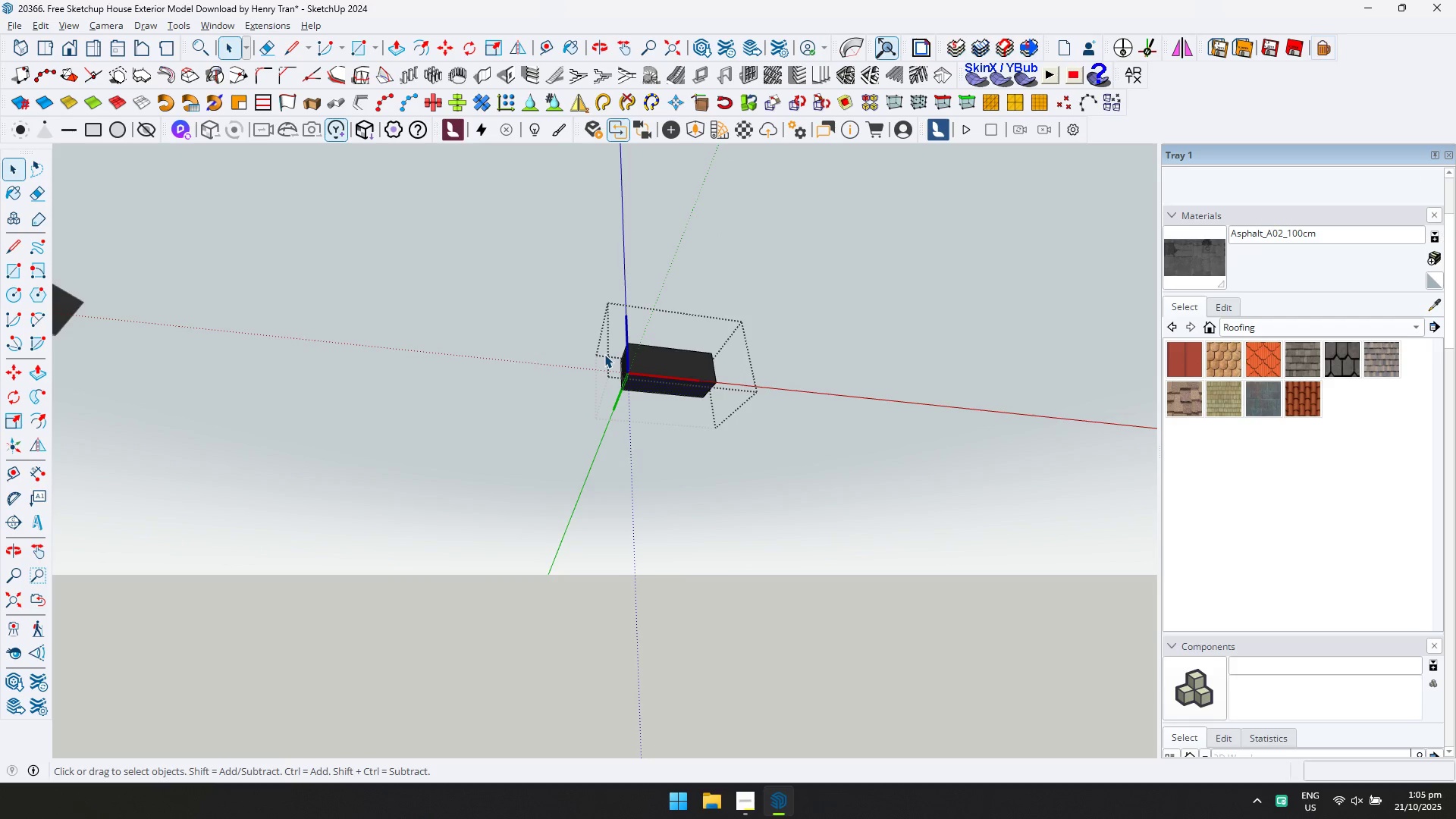 
key(L)
 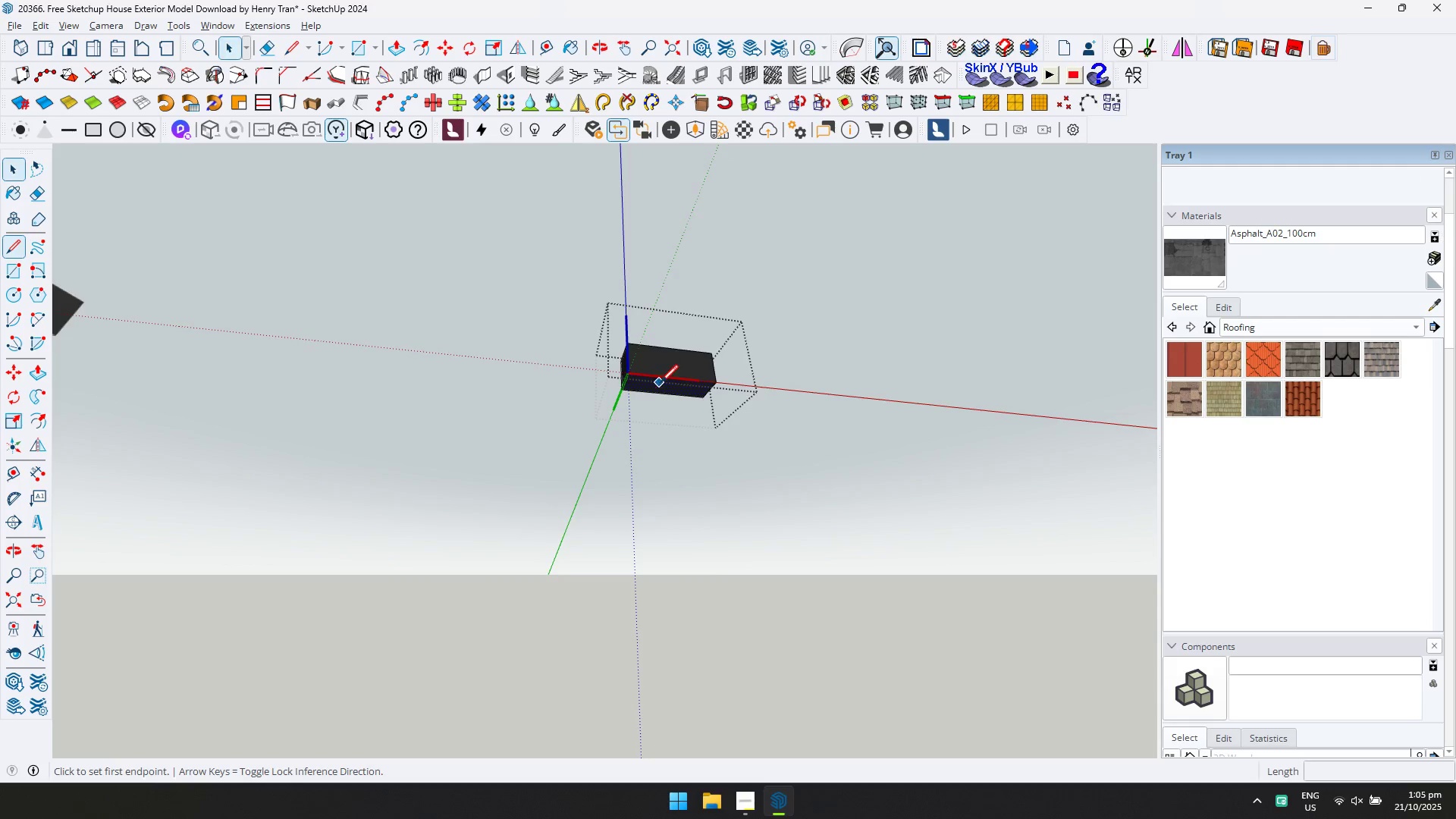 
scroll: coordinate [664, 384], scroll_direction: up, amount: 2.0
 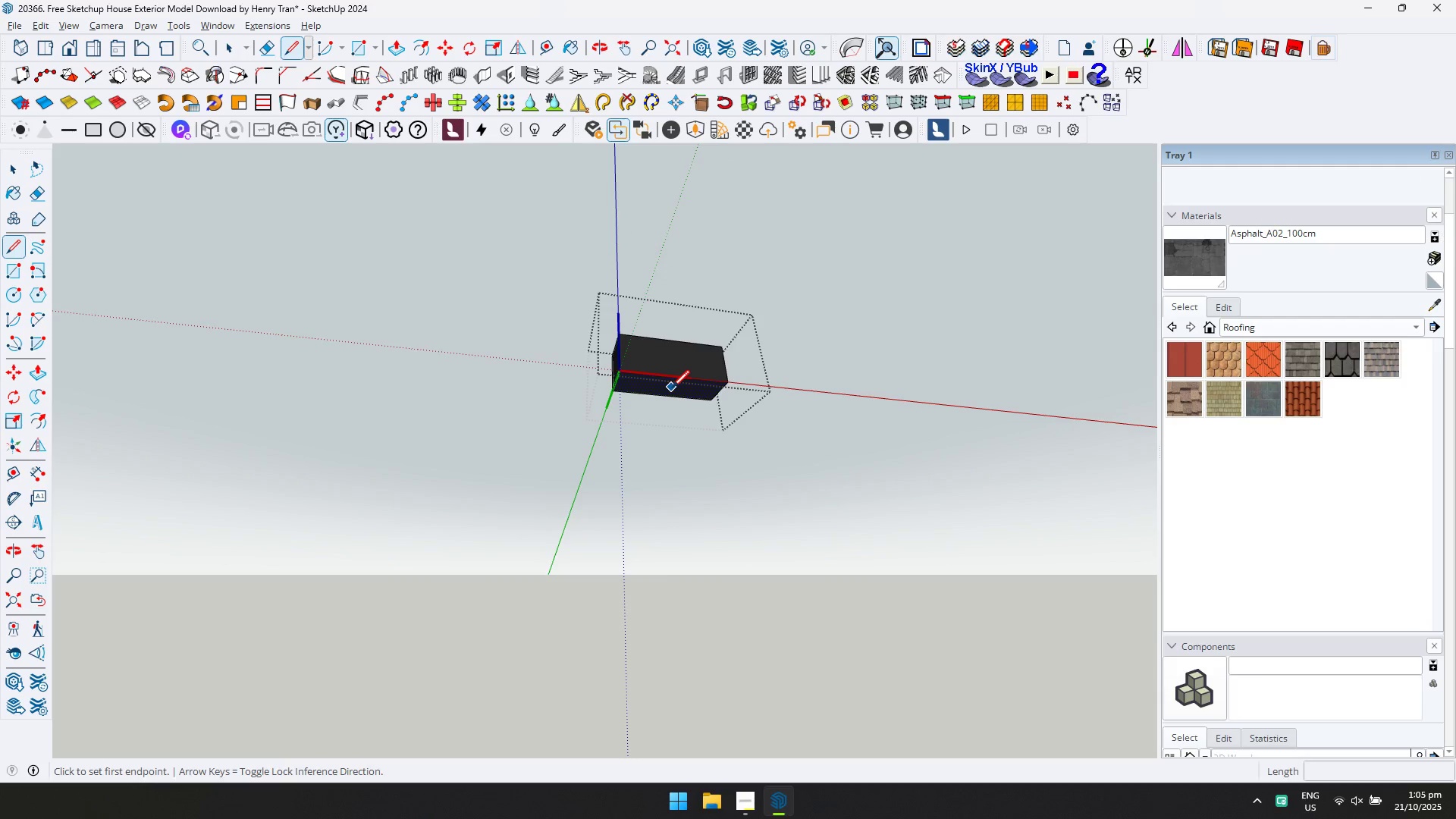 
left_click([672, 388])
 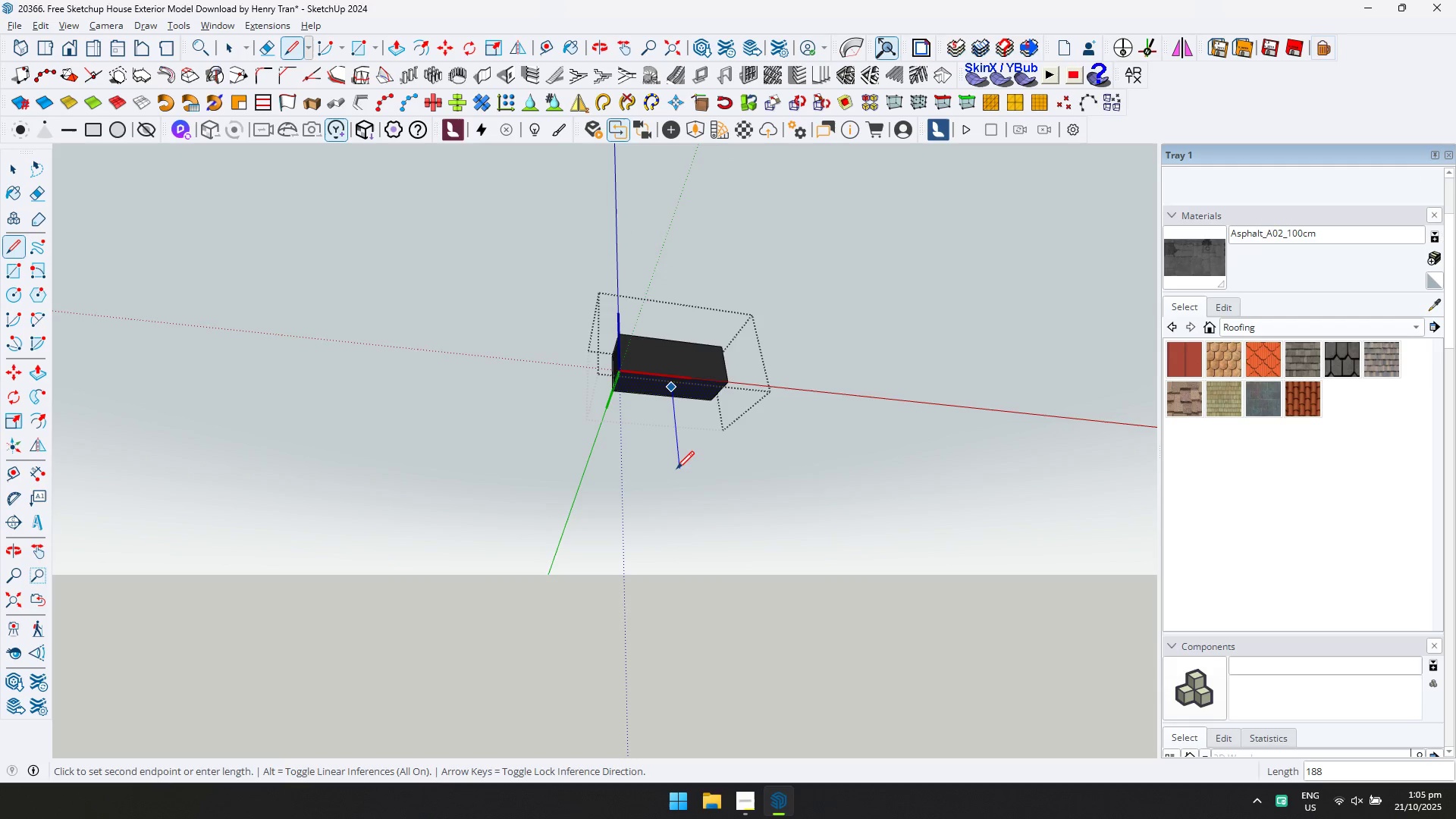 
key(ArrowUp)
 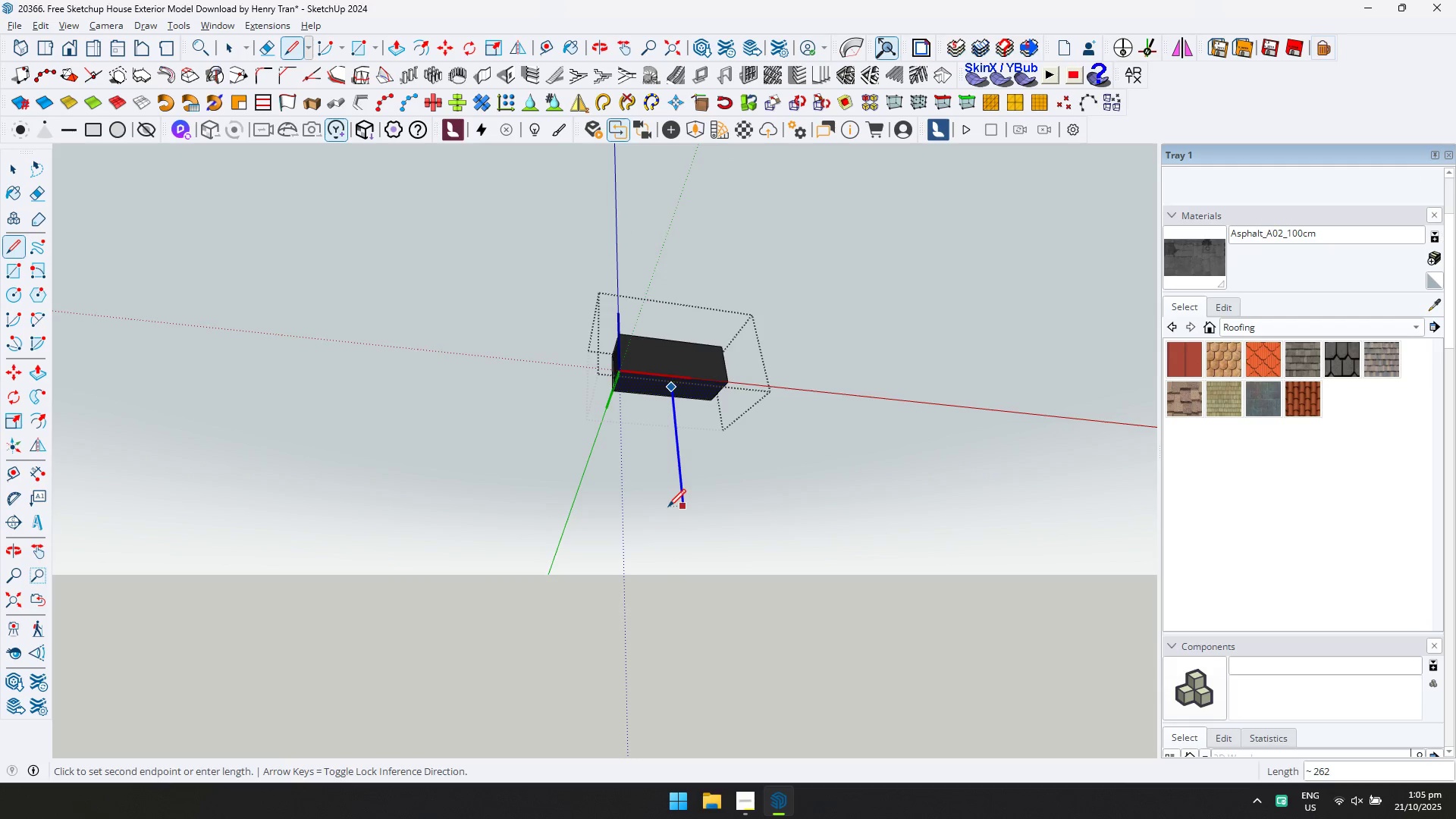 
left_click([668, 507])
 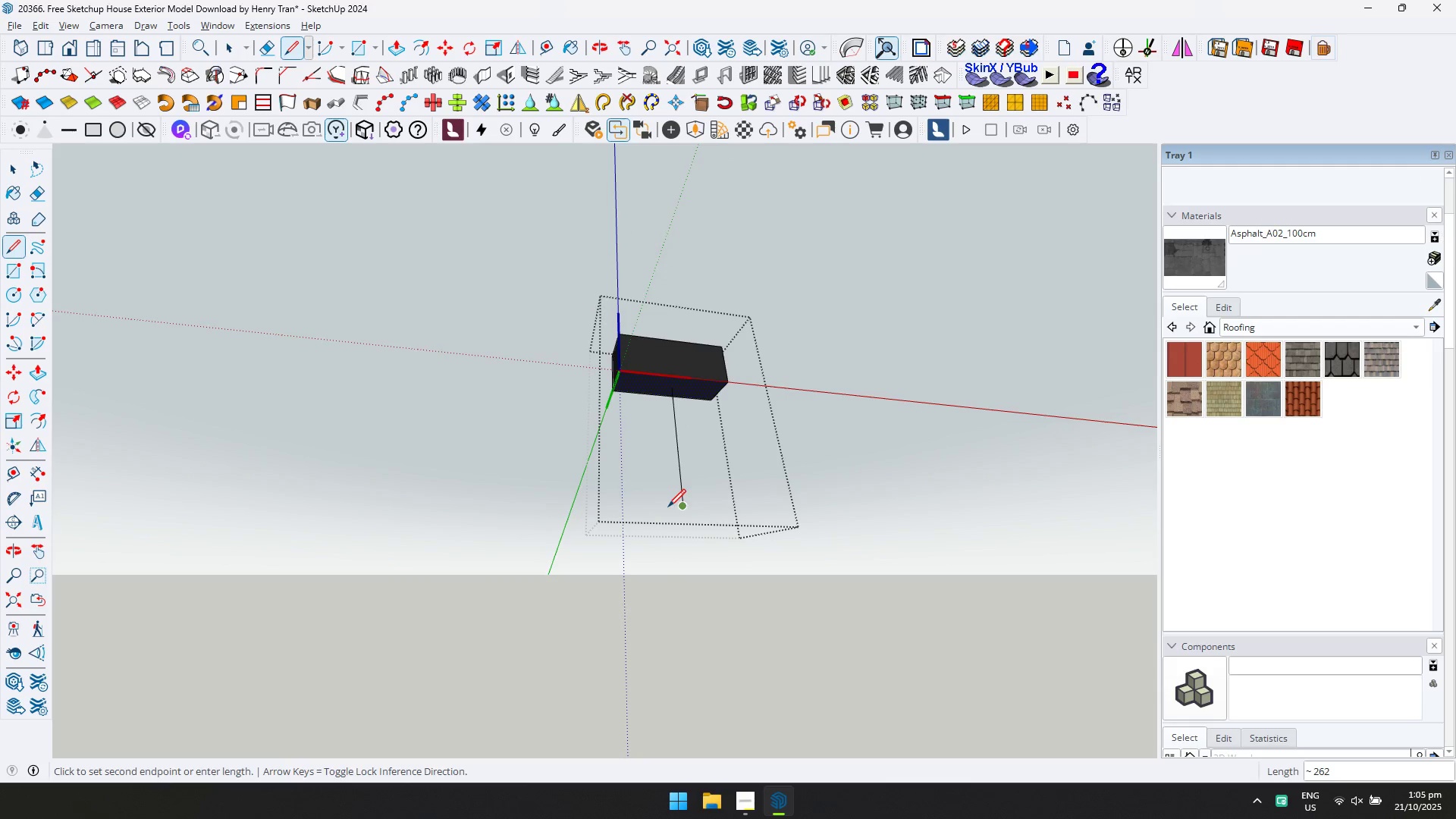 
scroll: coordinate [662, 488], scroll_direction: down, amount: 14.0
 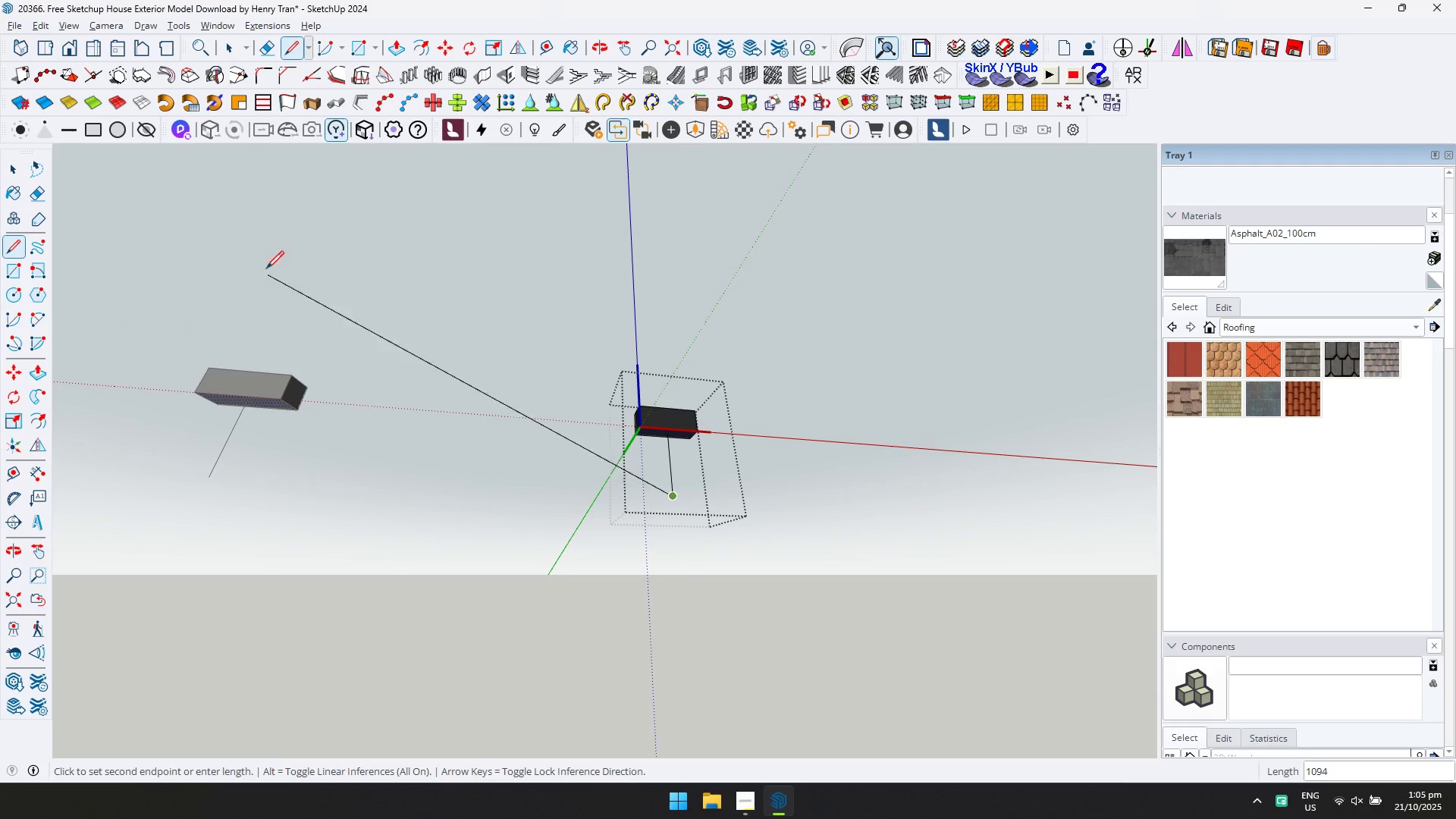 
key(Escape)
 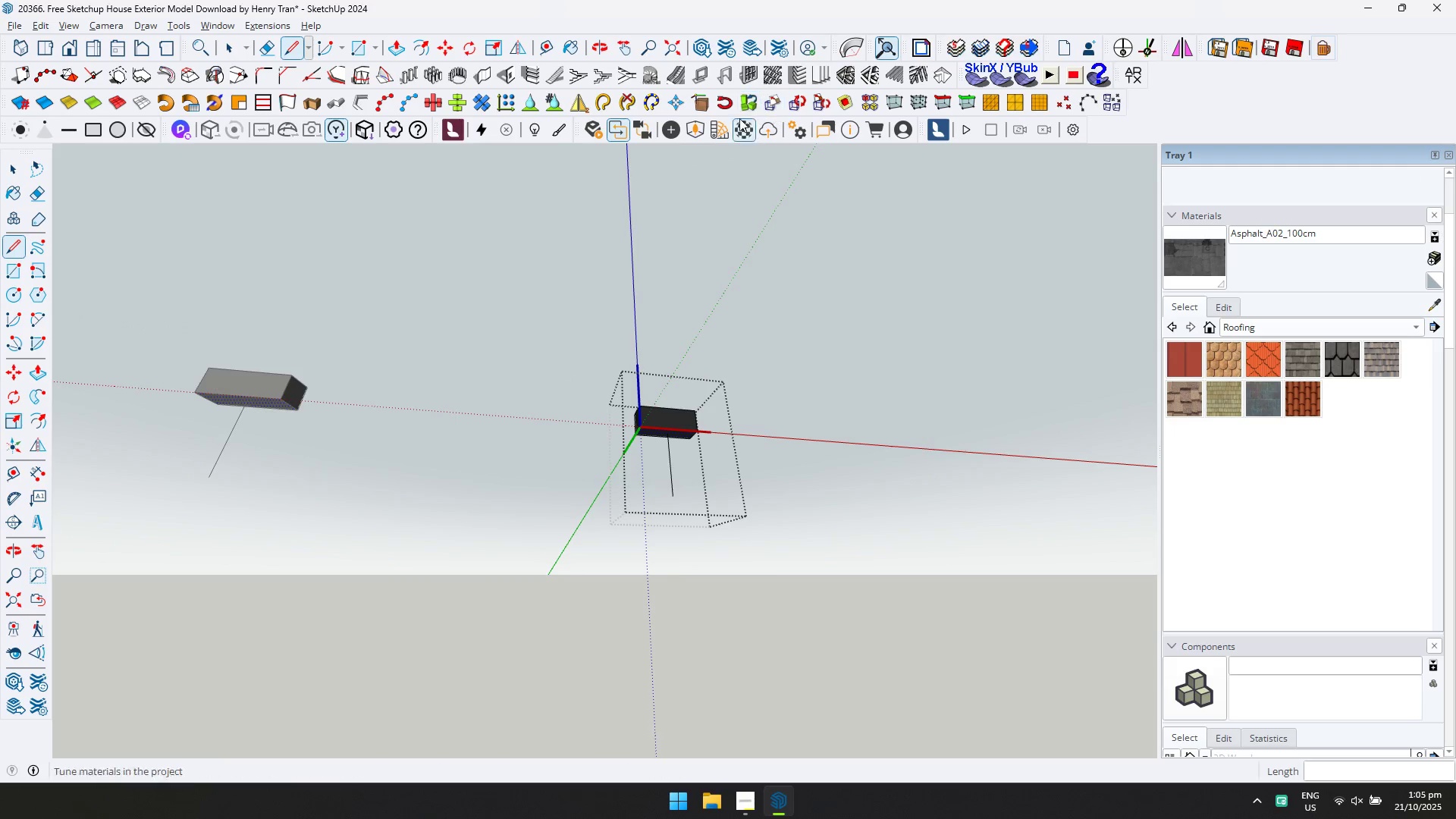 
left_click([672, 132])
 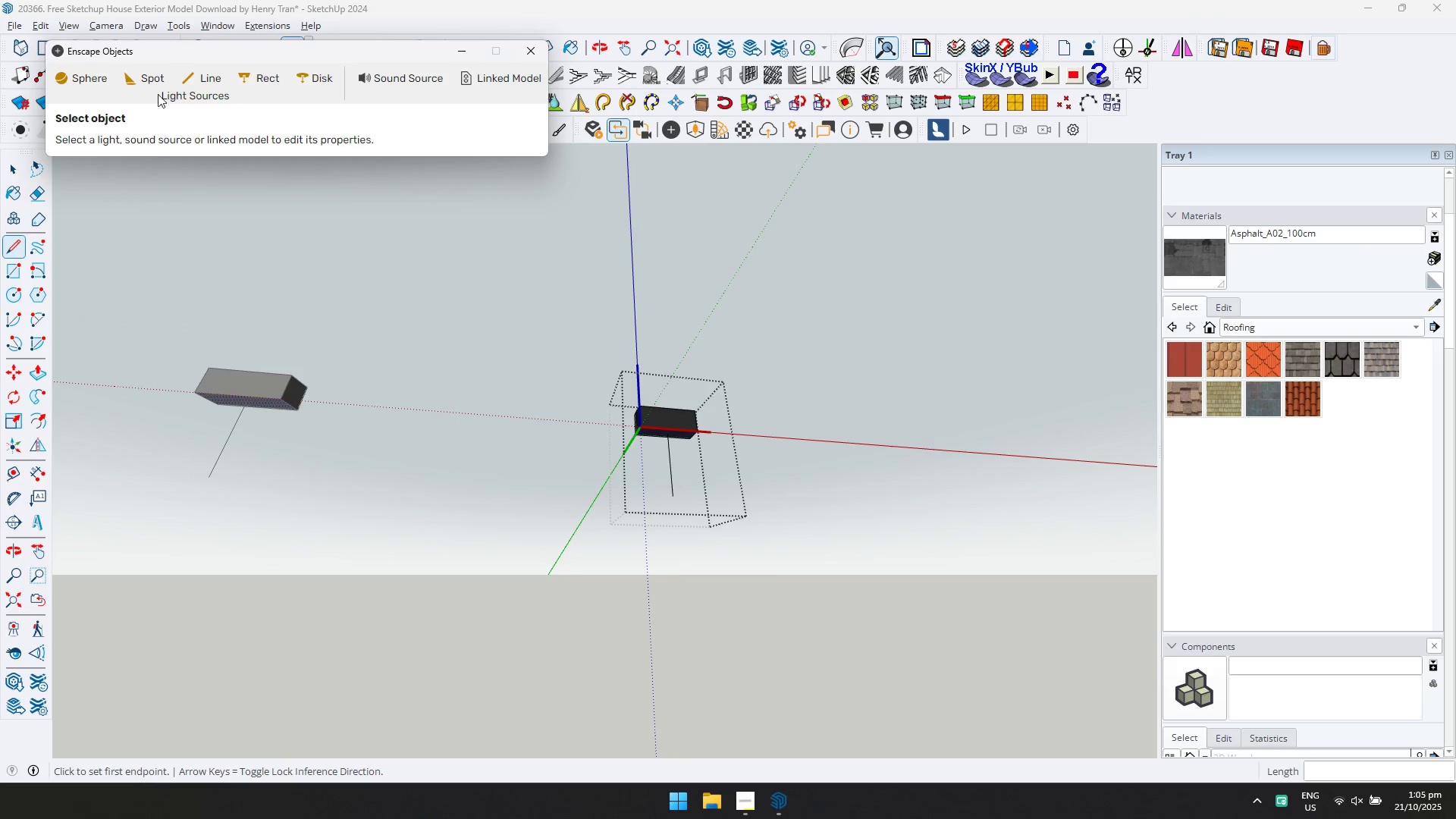 
left_click([145, 79])
 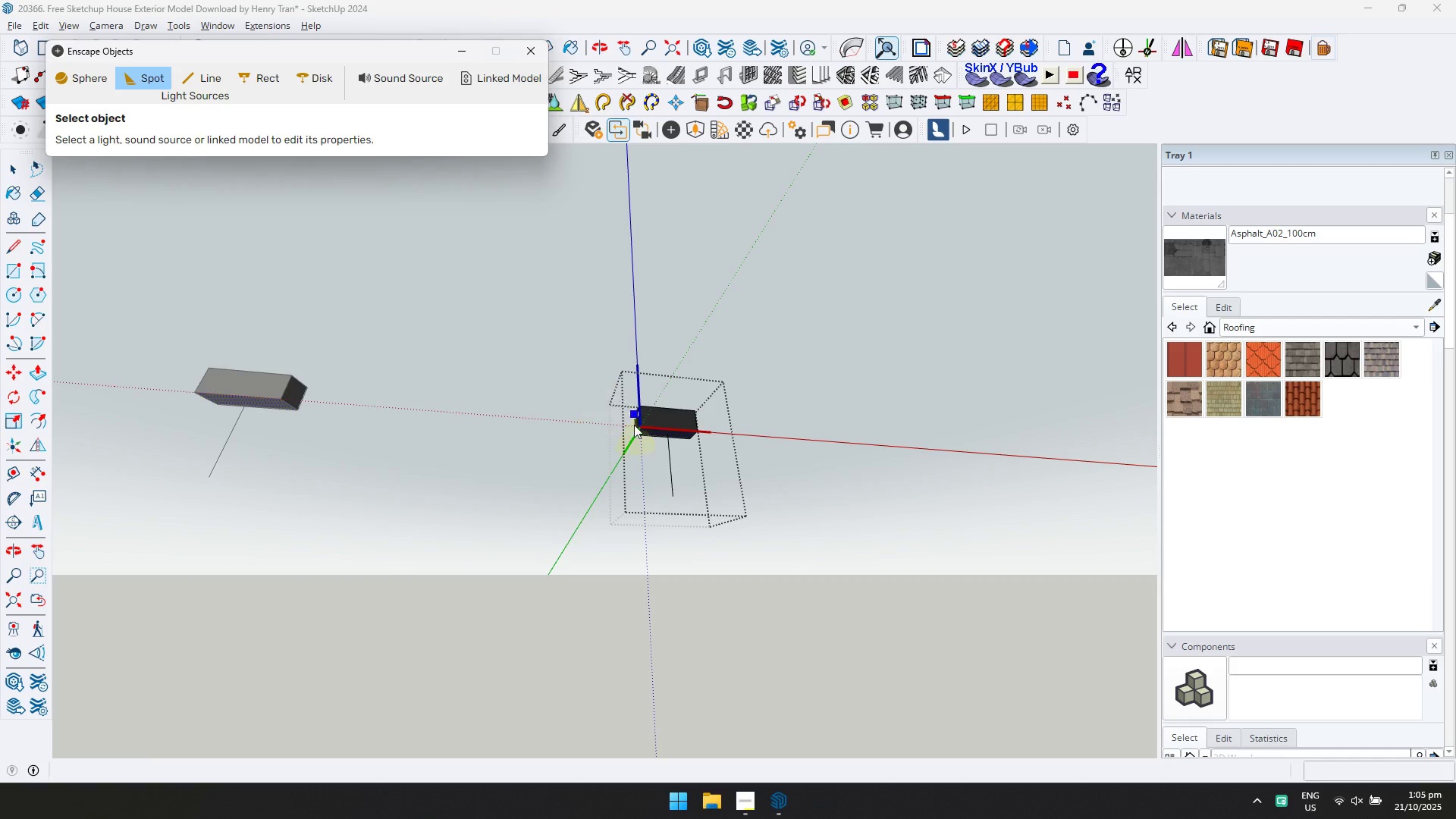 
scroll: coordinate [657, 445], scroll_direction: up, amount: 4.0
 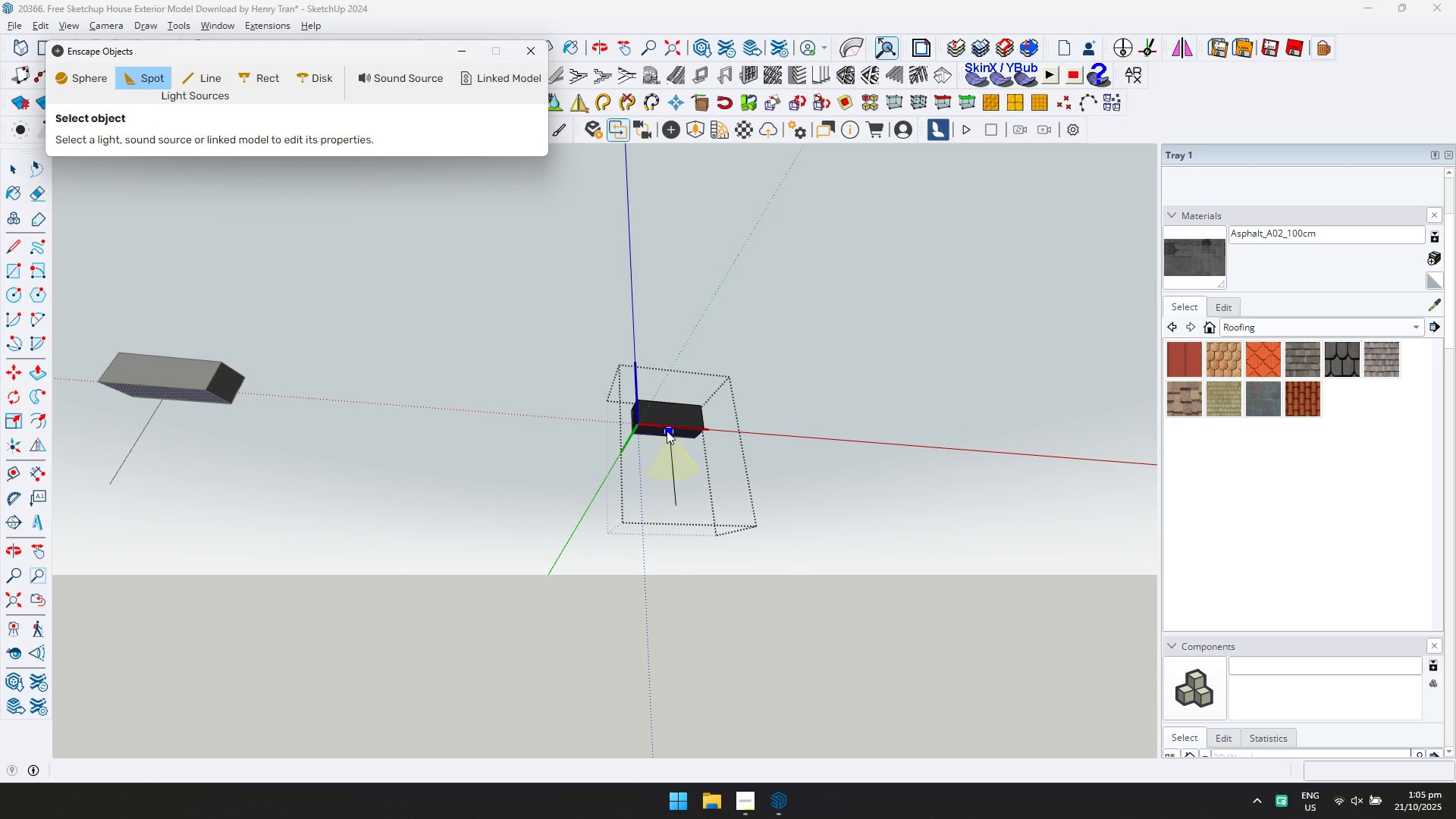 
left_click([667, 431])
 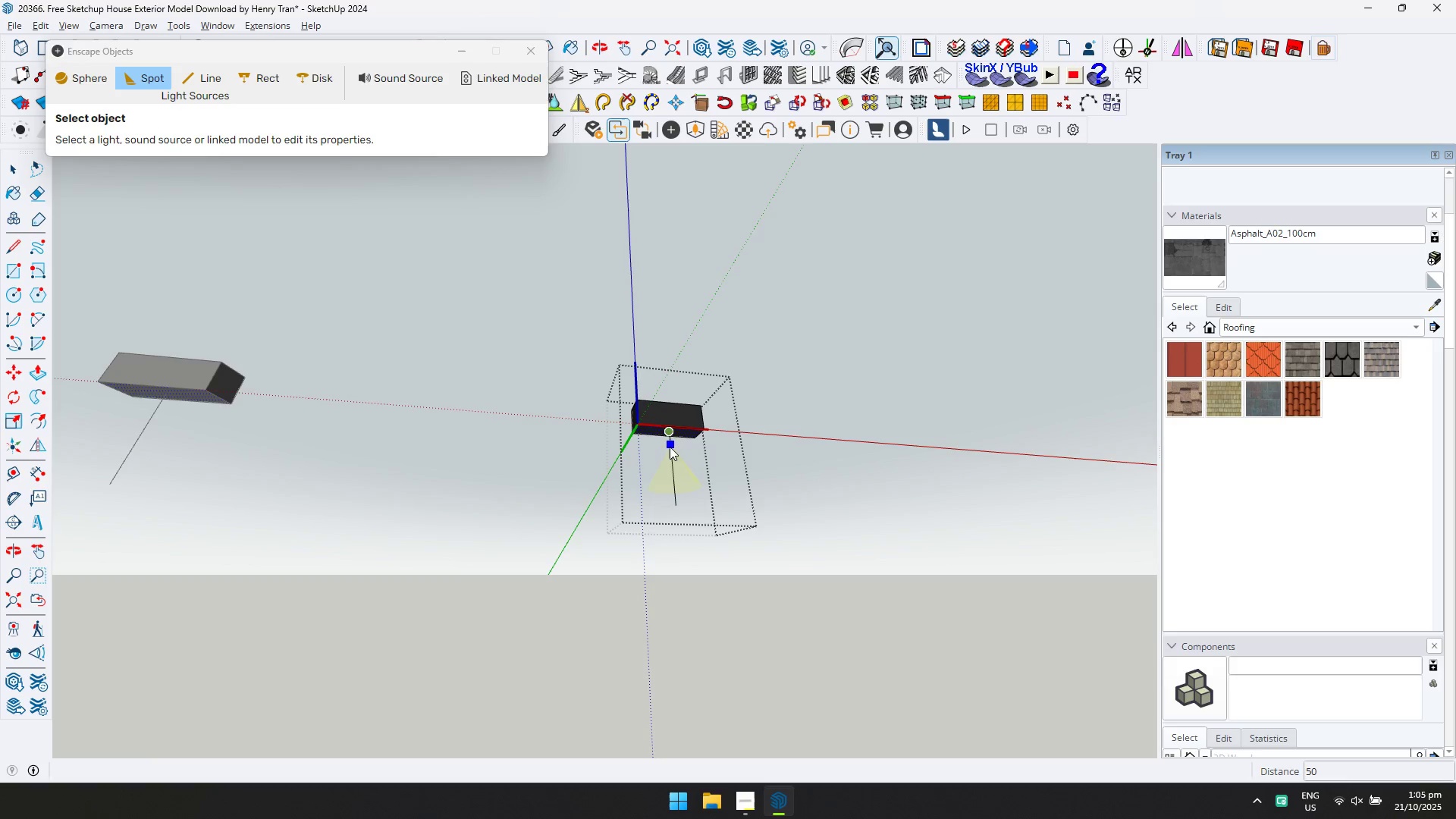 
left_click([670, 447])
 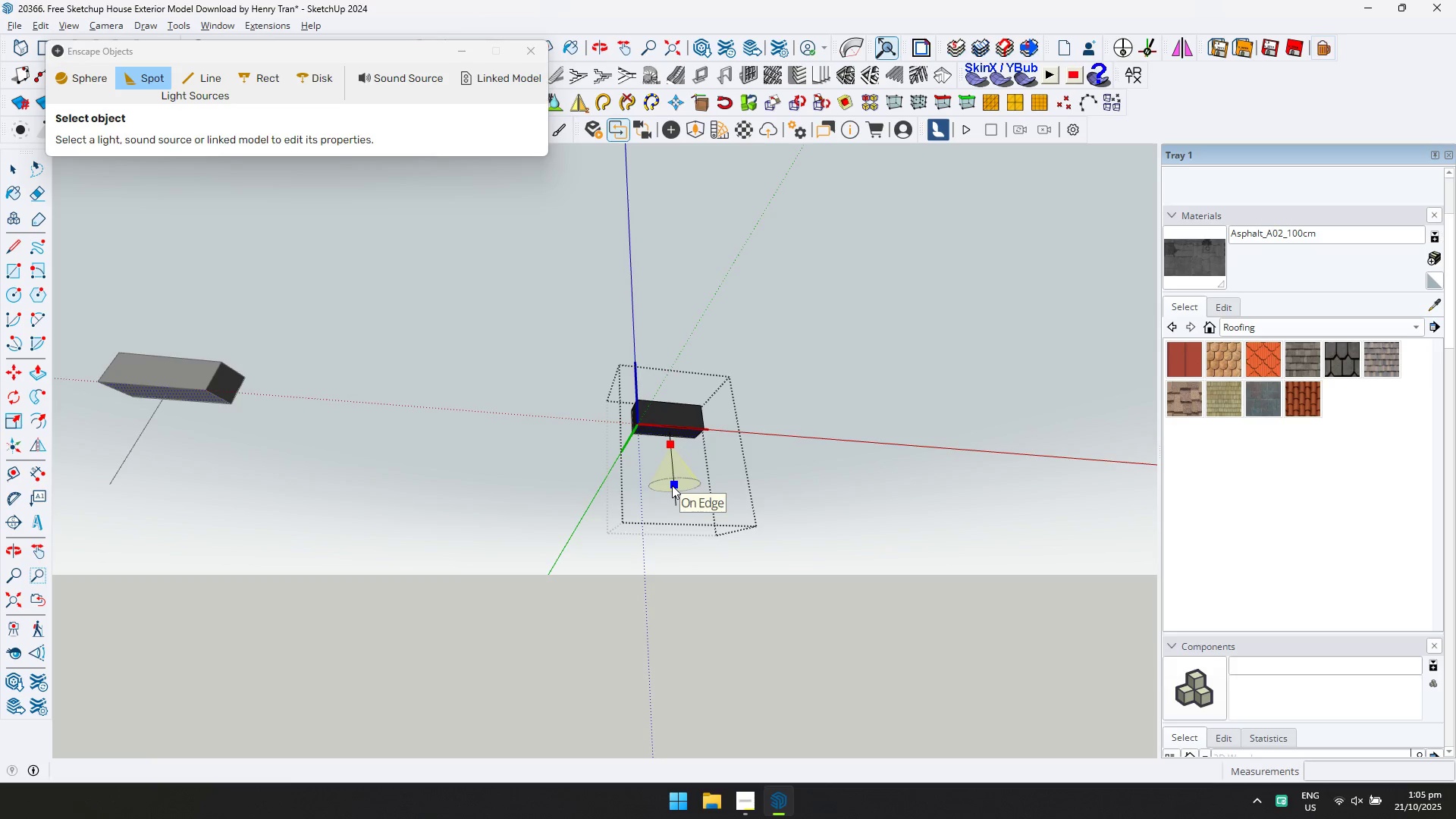 
left_click([672, 503])
 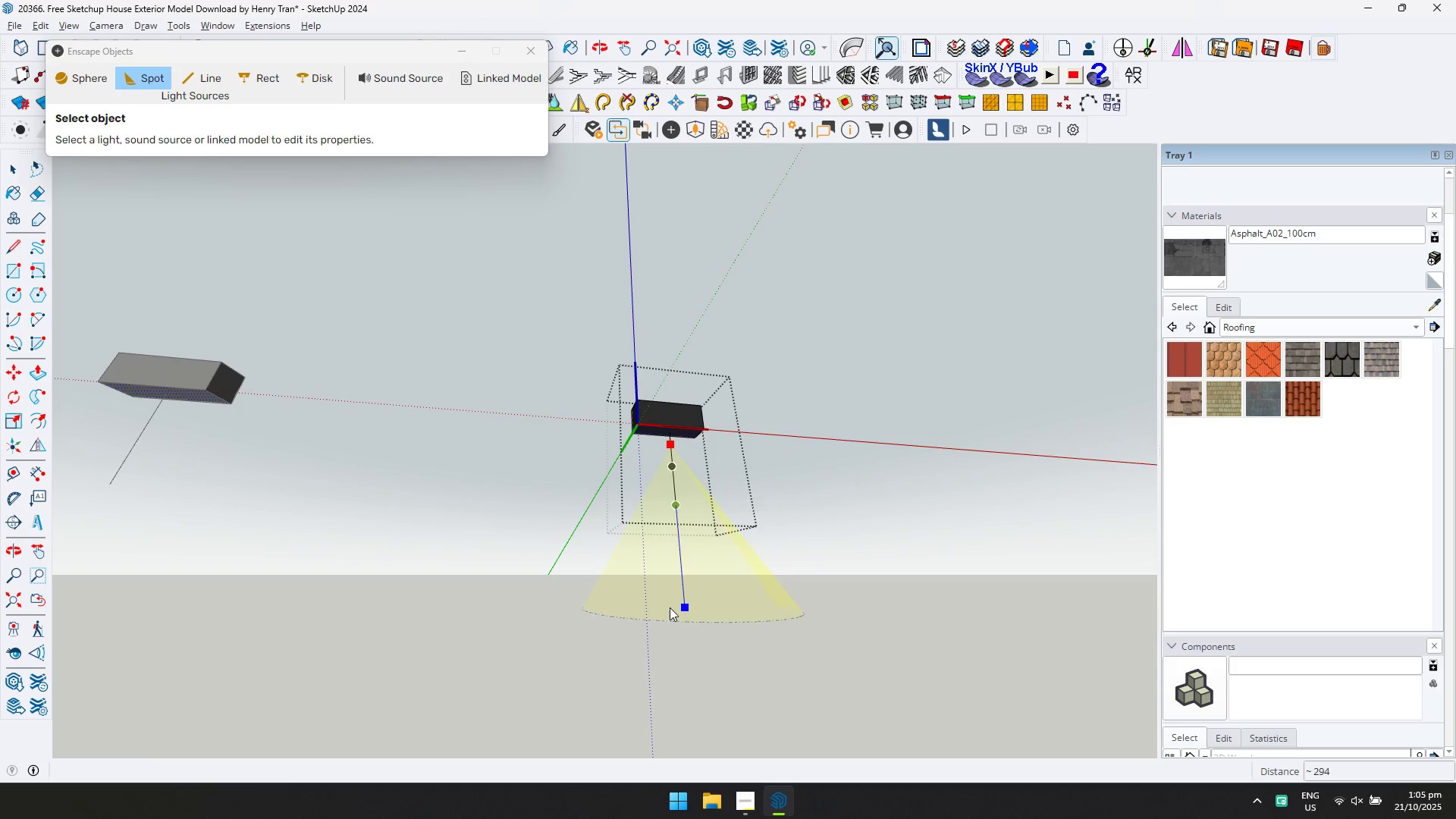 
left_click([669, 613])
 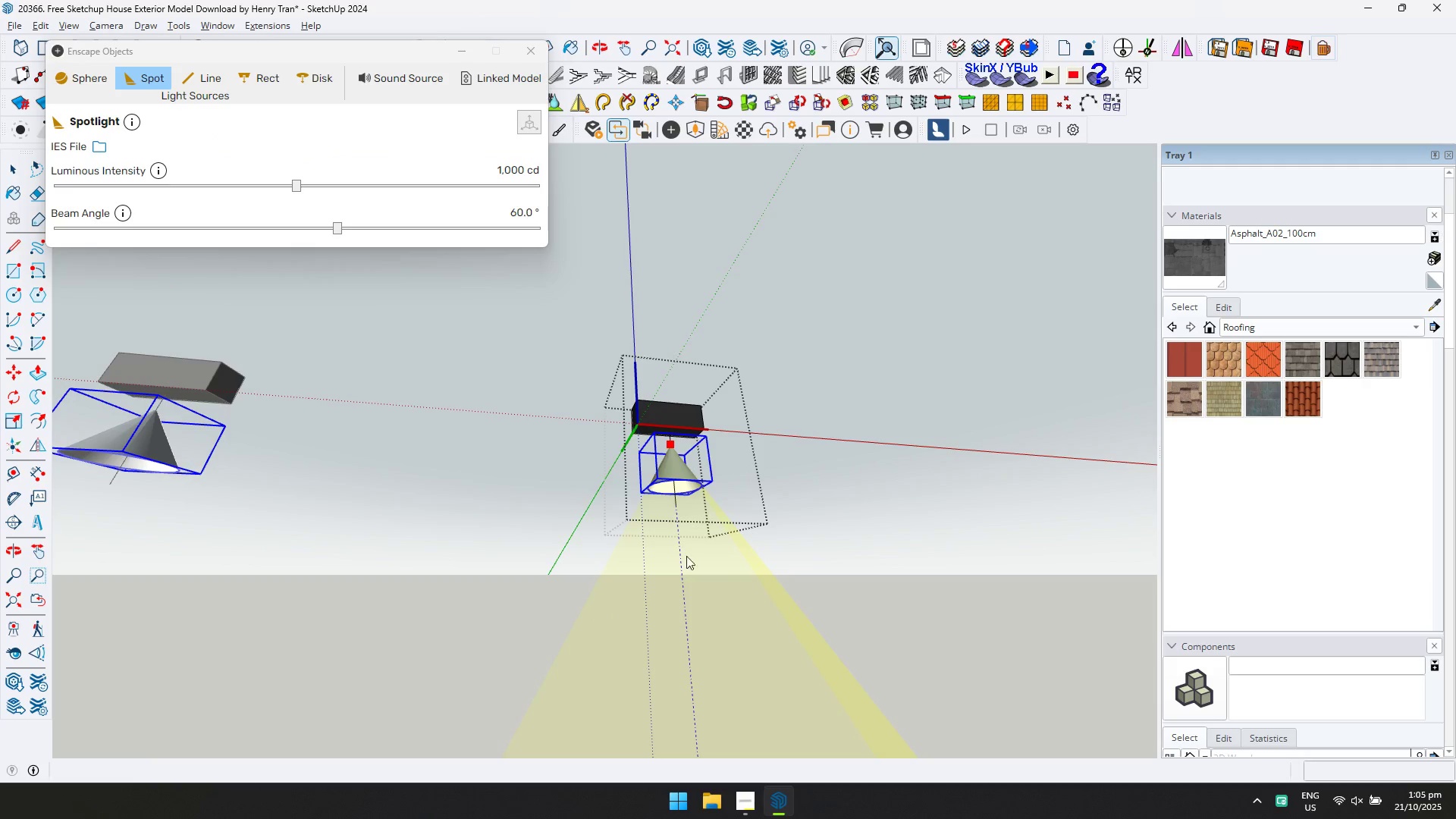 
scroll: coordinate [684, 510], scroll_direction: down, amount: 16.0
 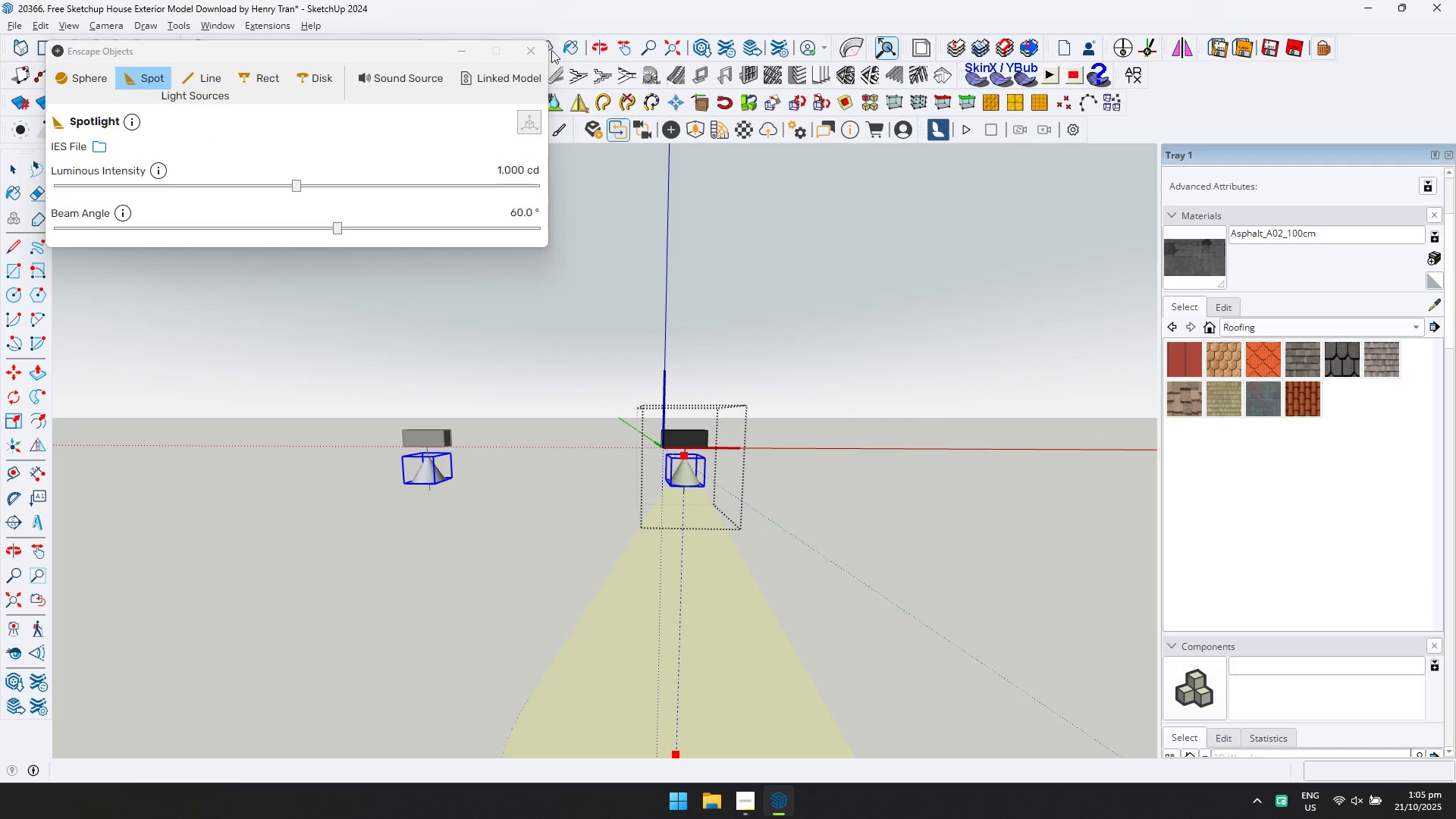 
left_click([533, 44])
 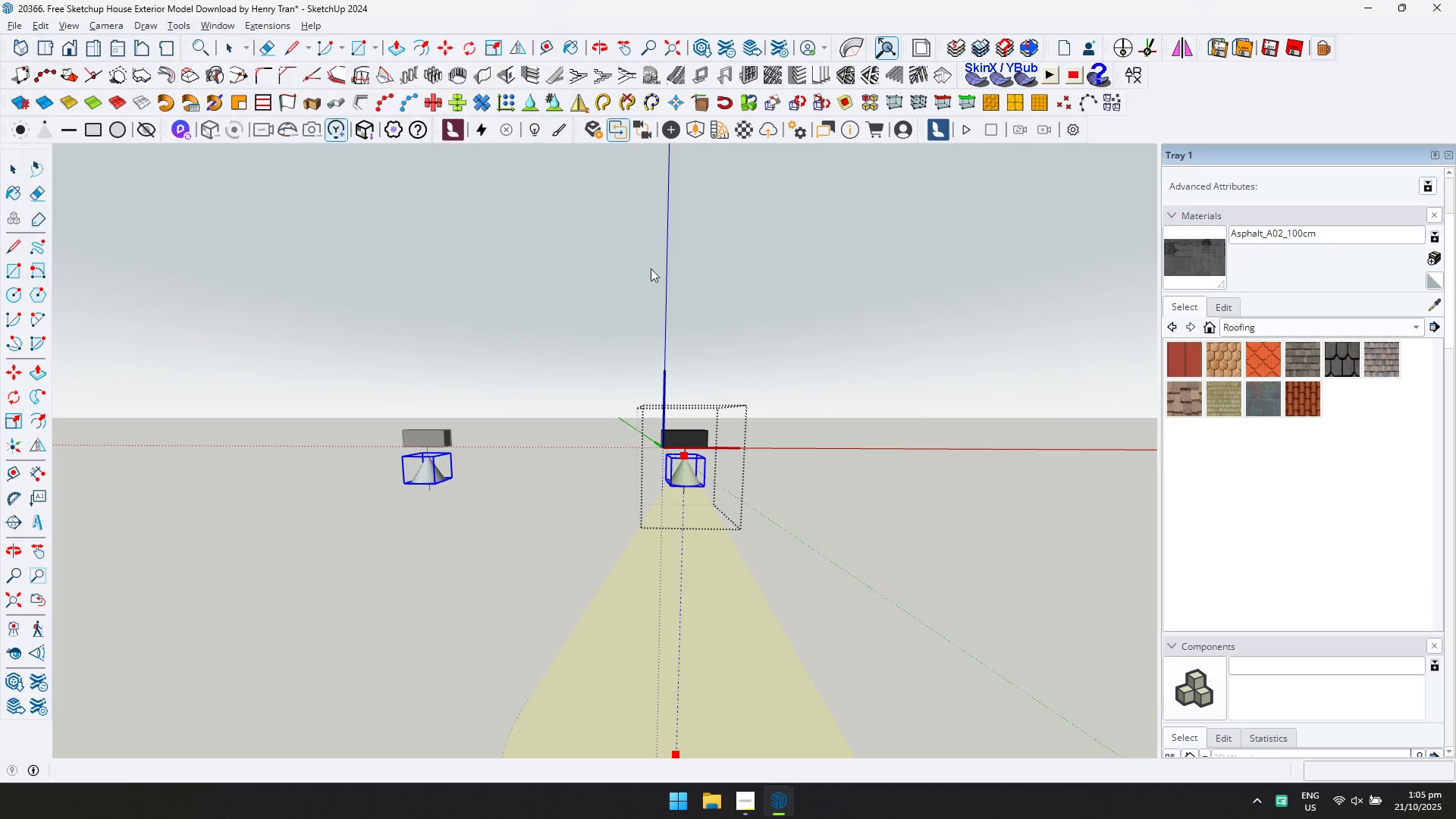 
scroll: coordinate [732, 418], scroll_direction: down, amount: 6.0
 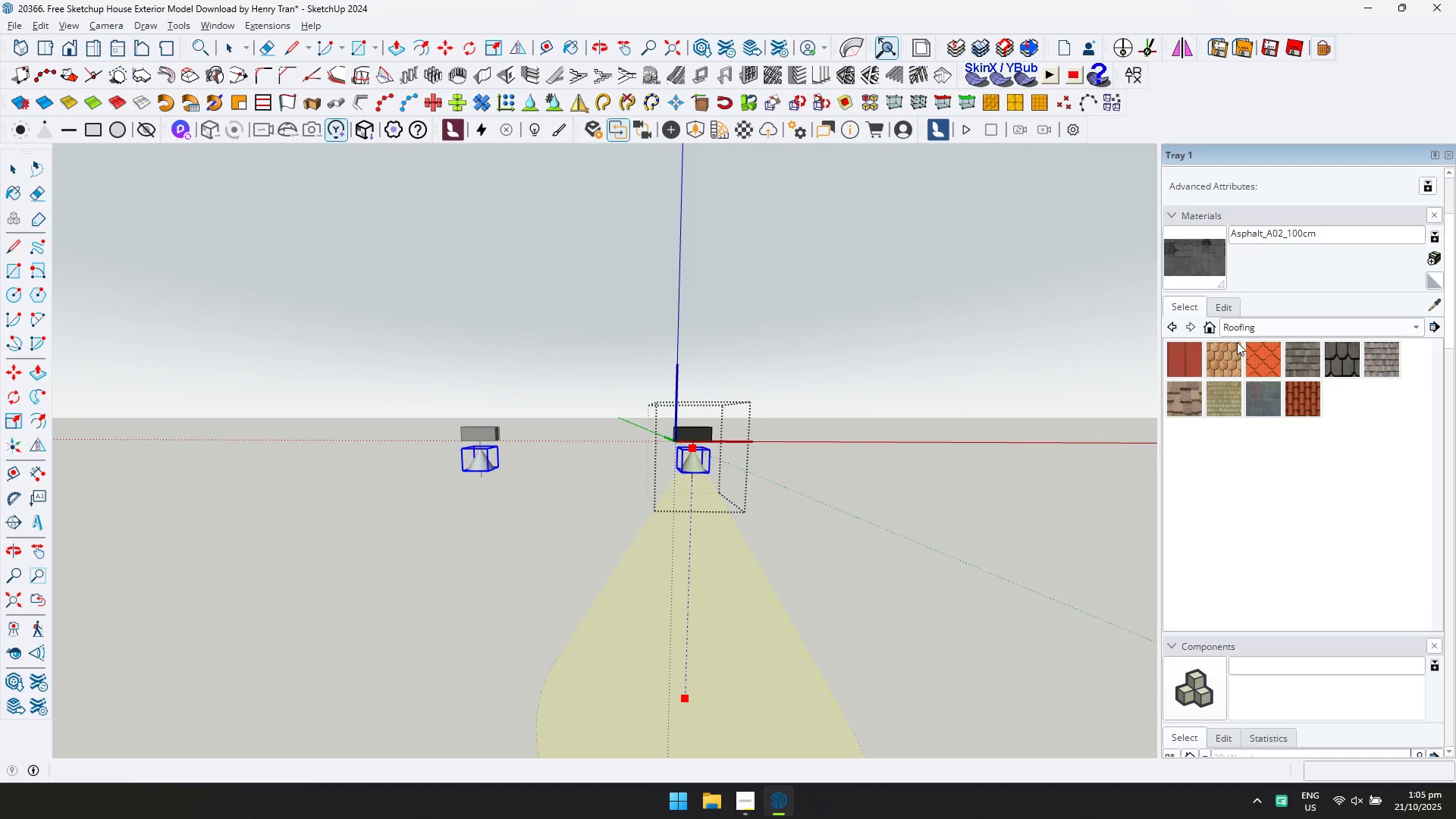 
left_click([1251, 328])
 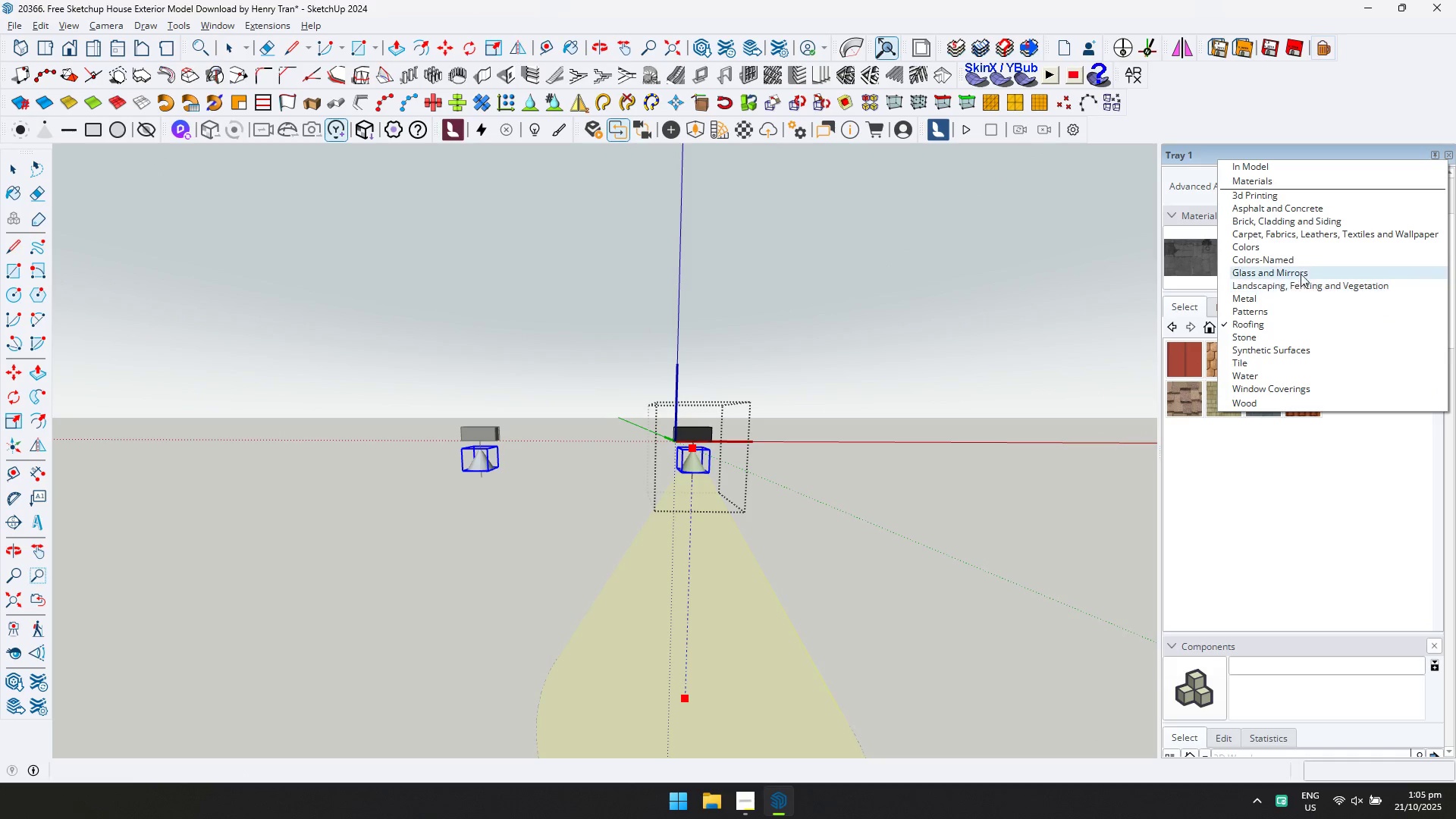 
left_click([1311, 258])
 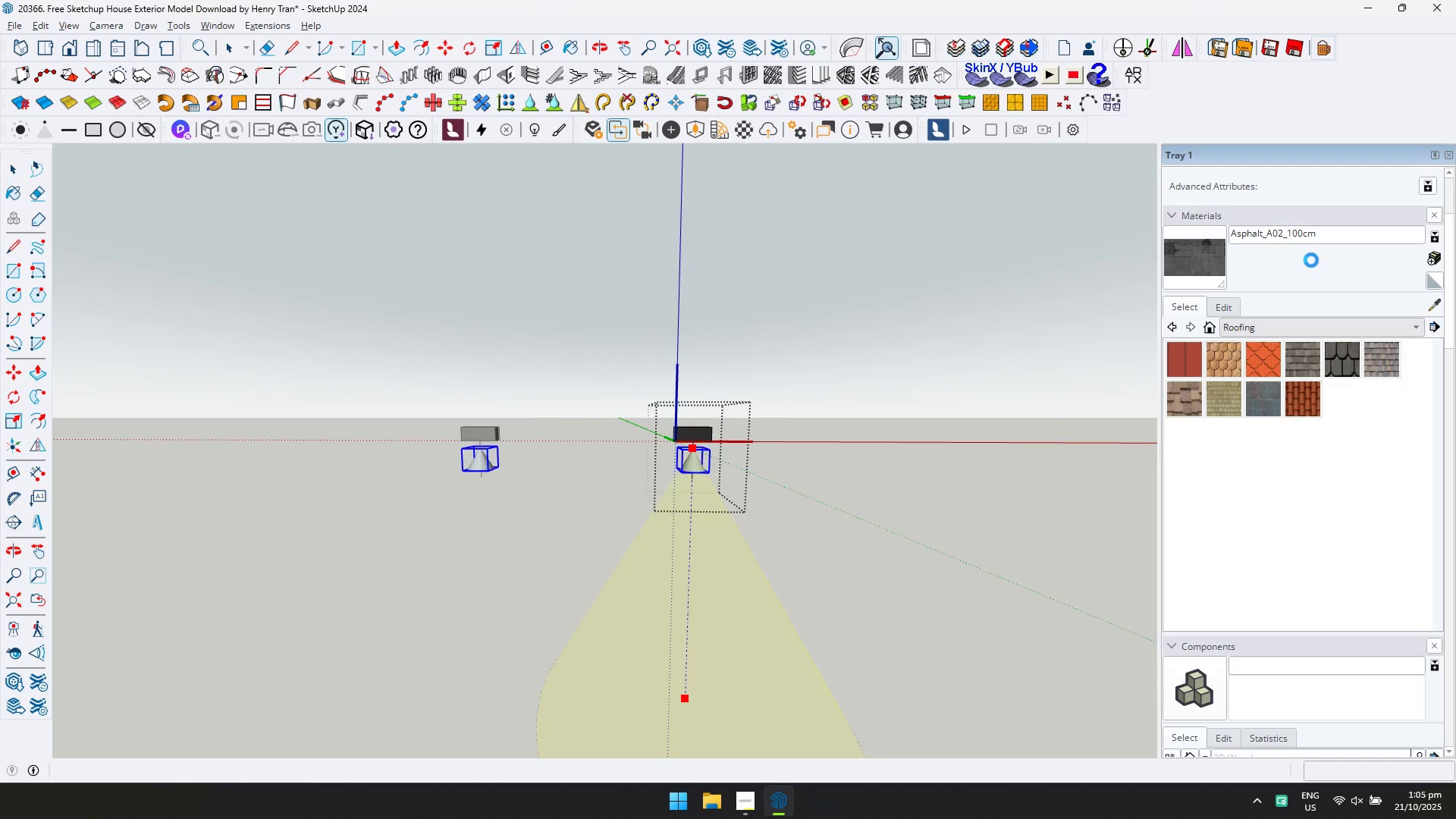 
key(Alt+Tab)